 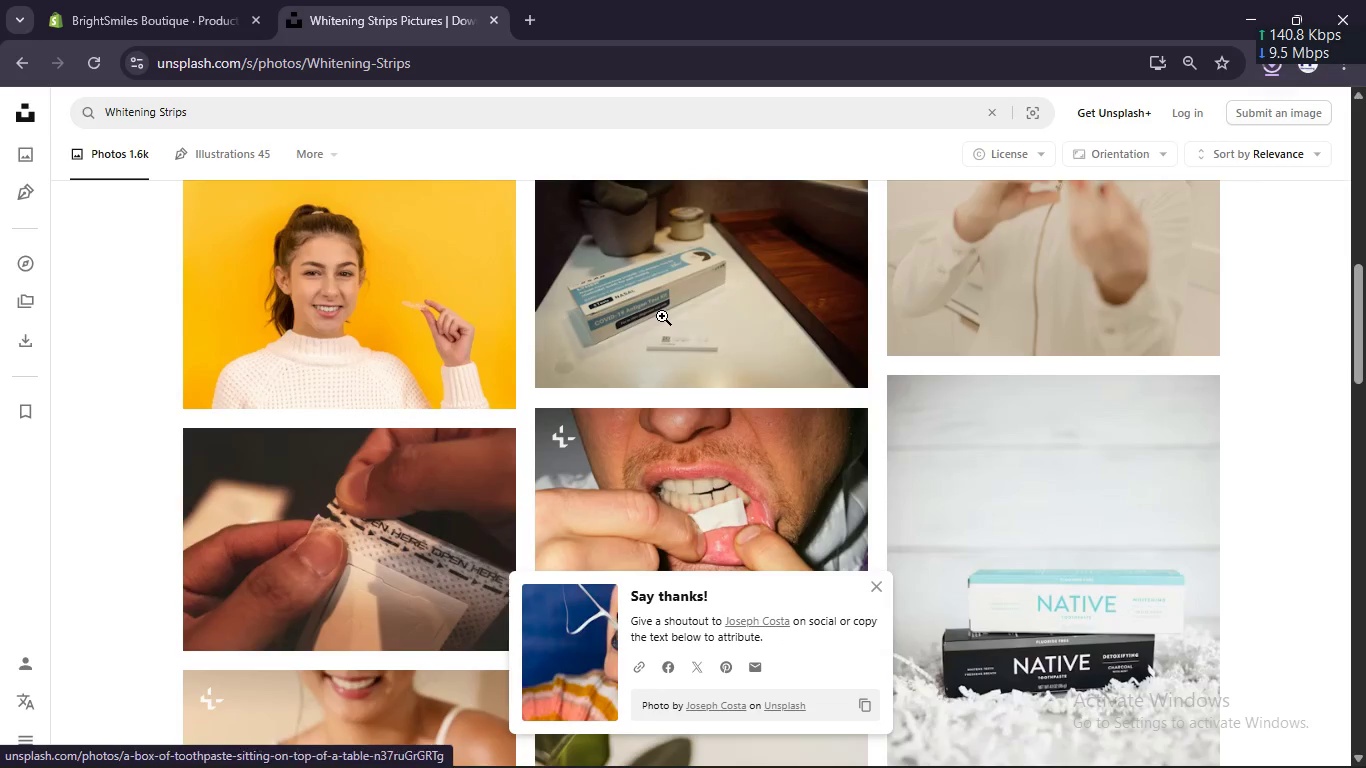 
left_click([172, 14])
 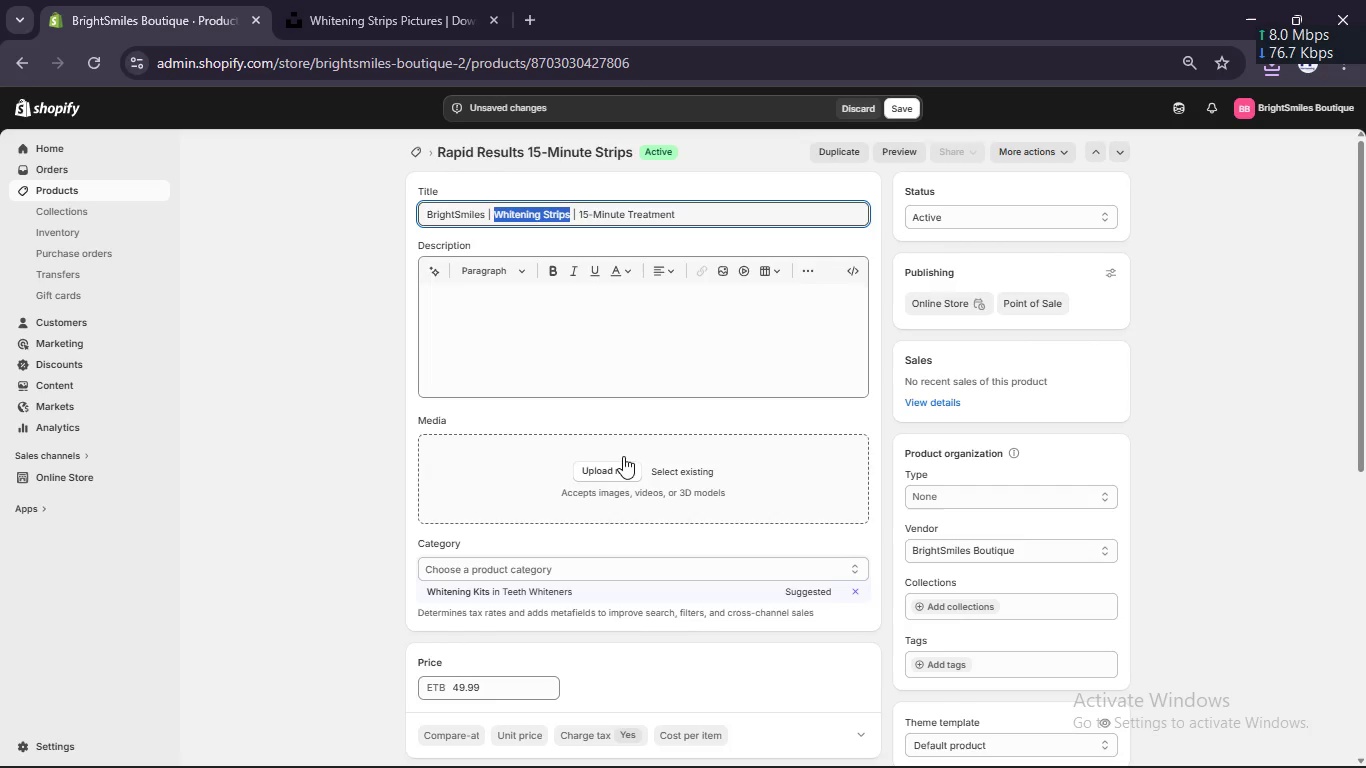 
left_click([621, 467])
 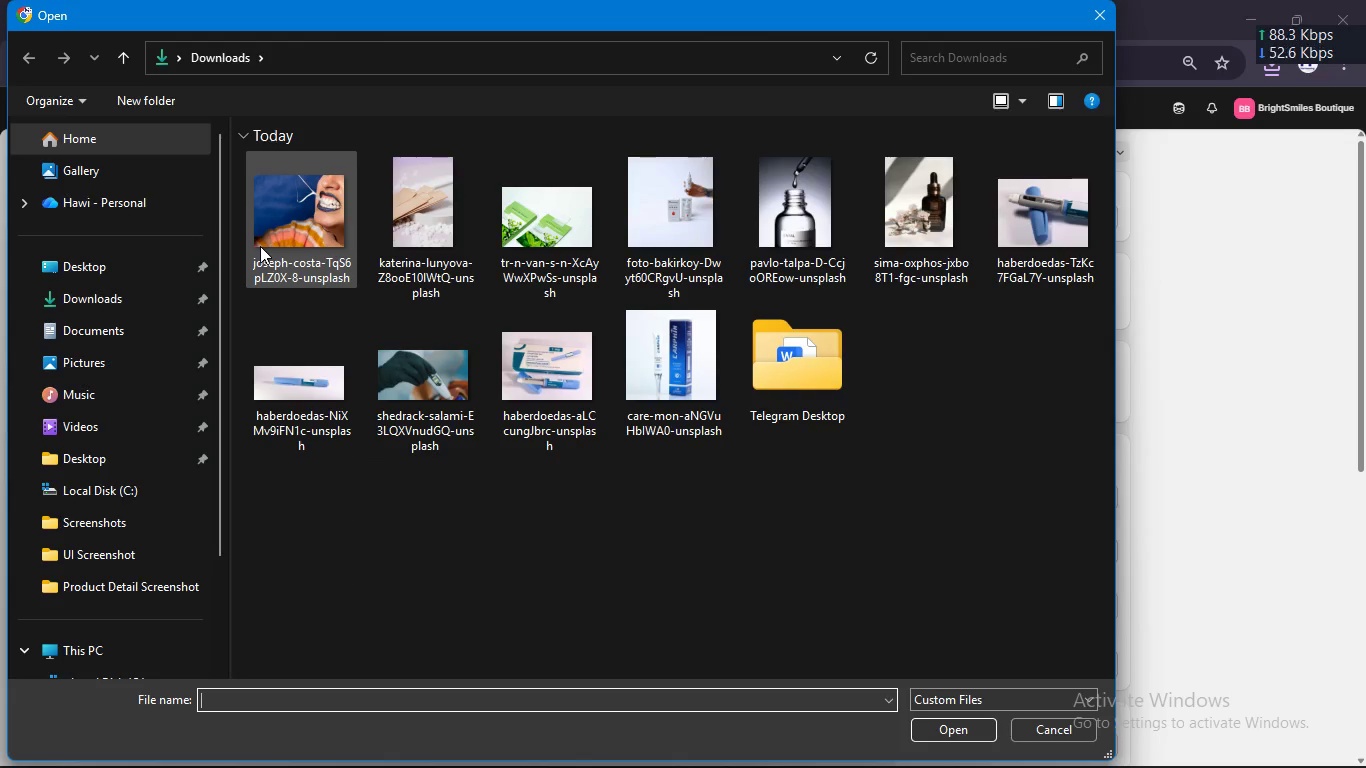 
left_click_drag(start_coordinate=[242, 246], to_coordinate=[572, 223])
 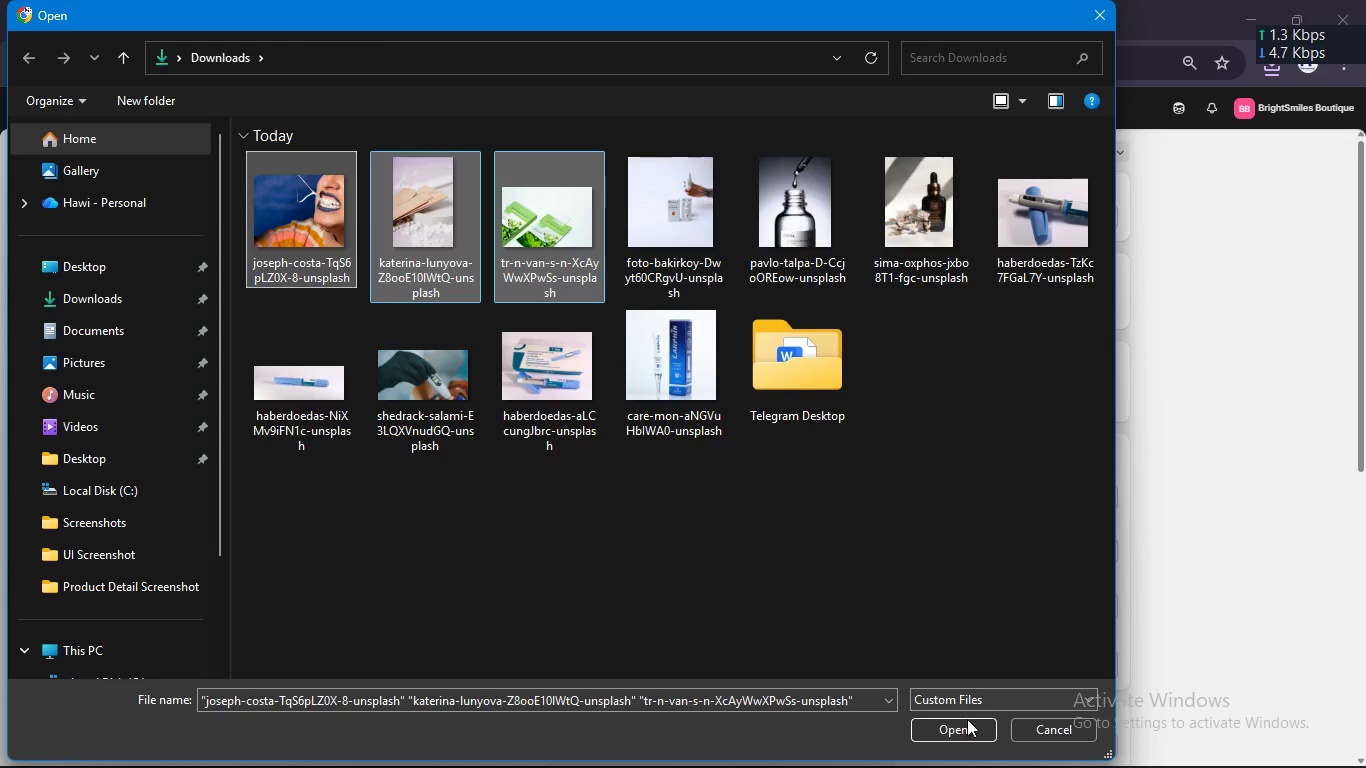 
left_click([967, 727])
 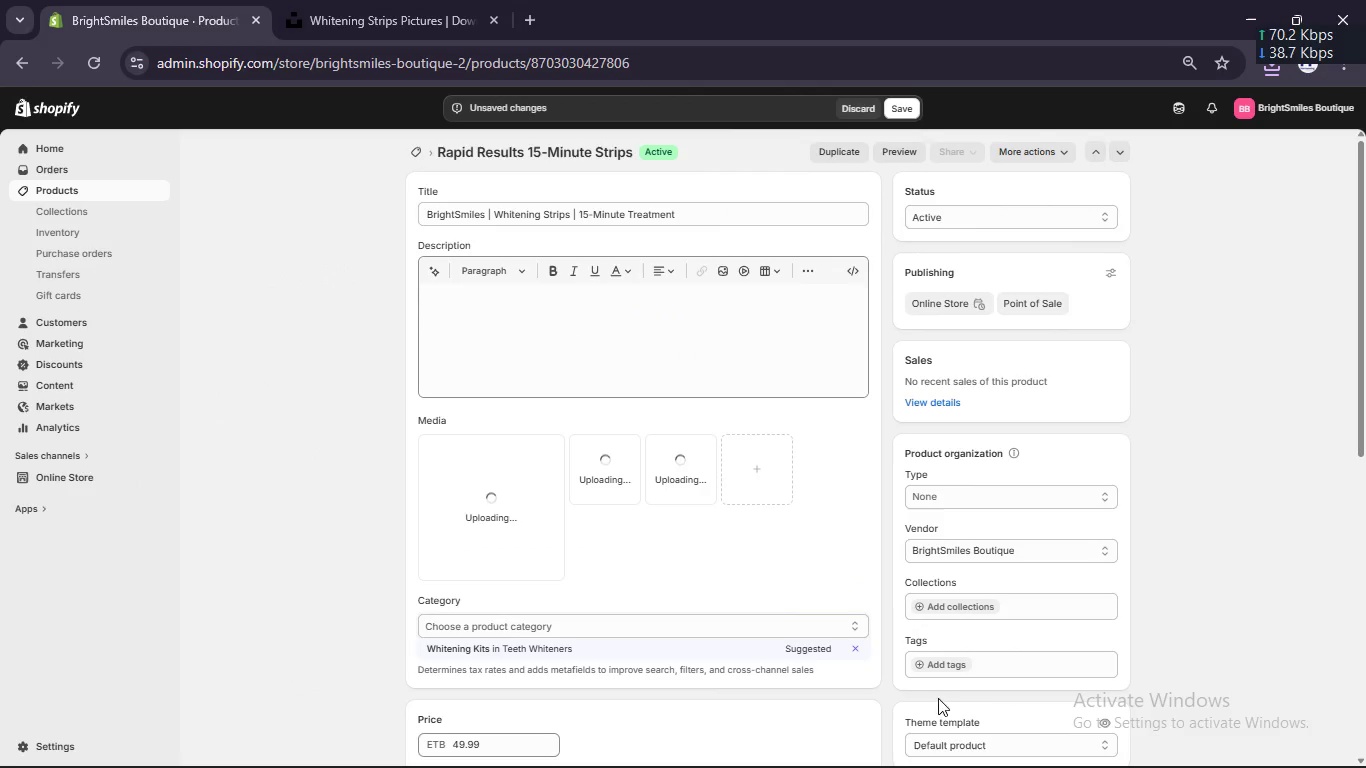 
scroll: coordinate [778, 607], scroll_direction: down, amount: 3.0
 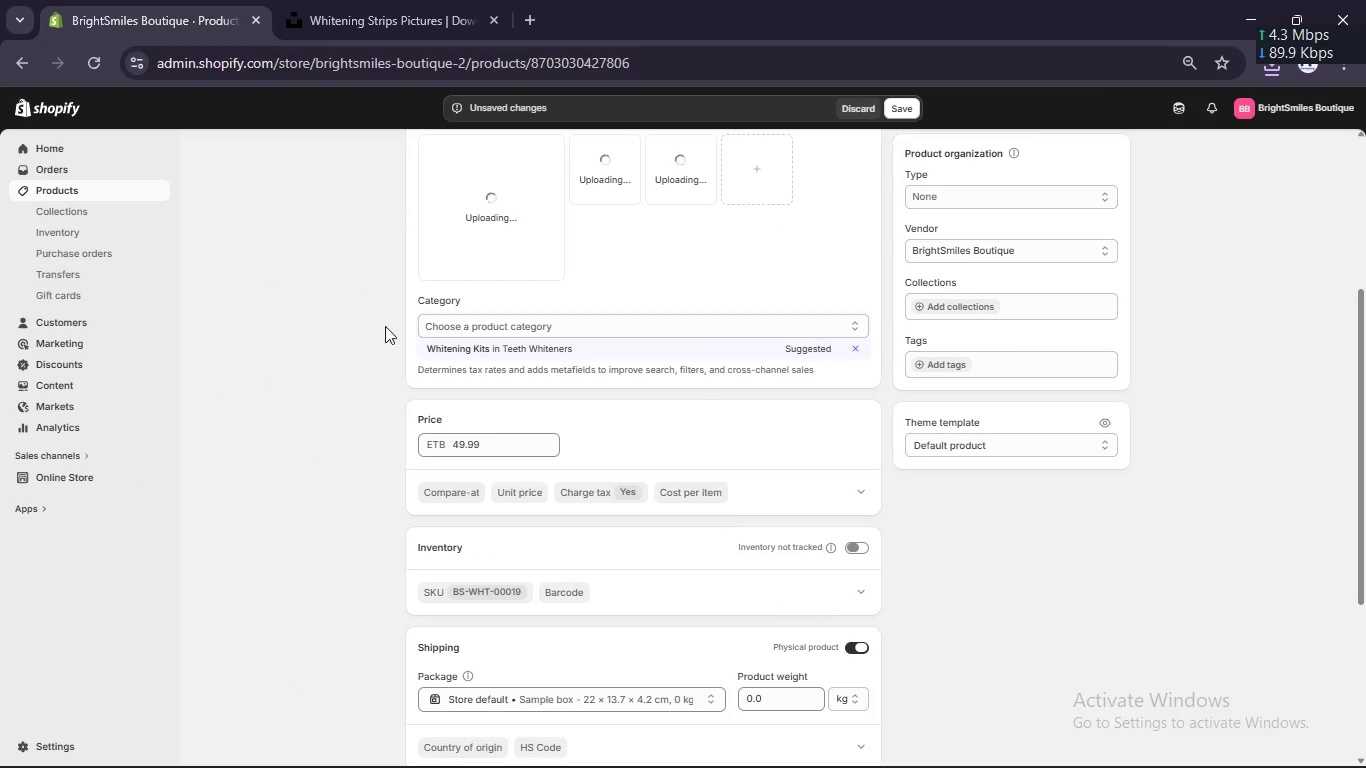 
left_click([436, 345])
 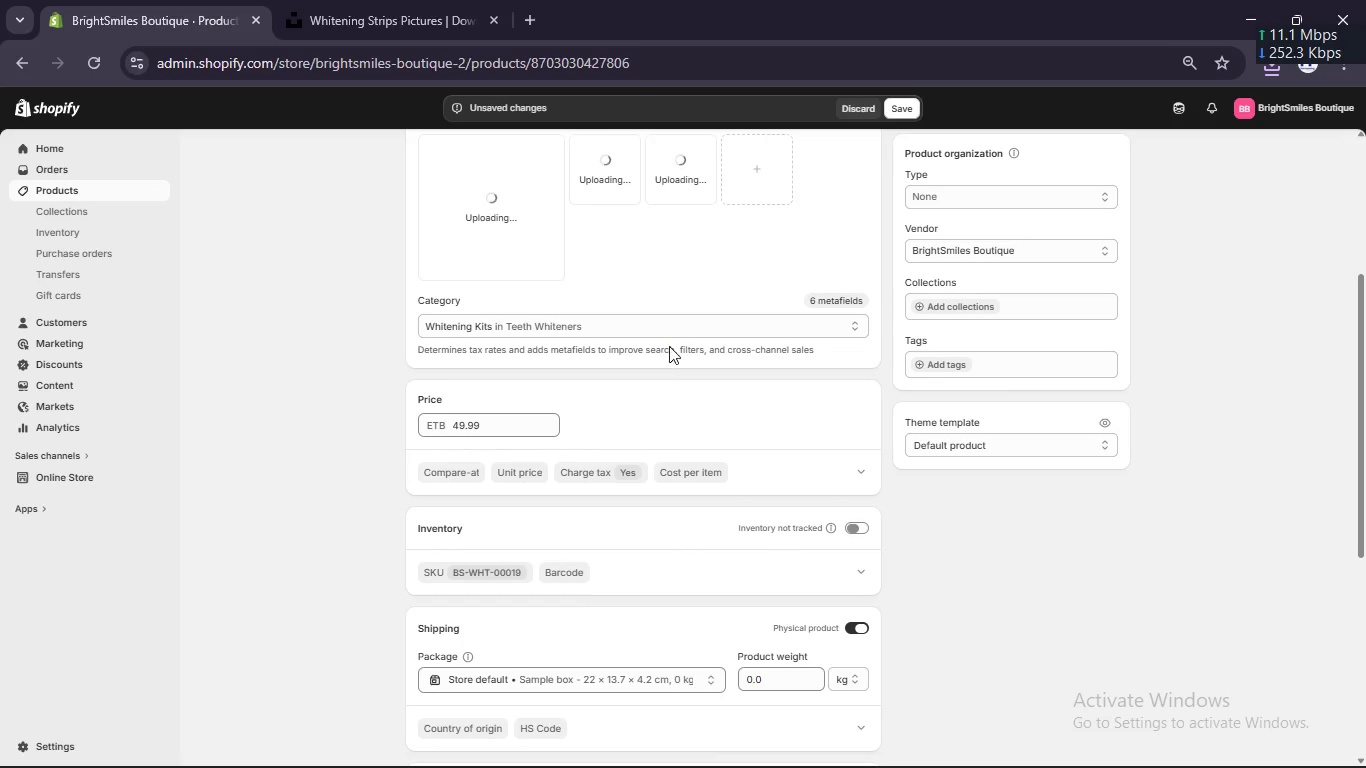 
scroll: coordinate [699, 343], scroll_direction: down, amount: 2.0
 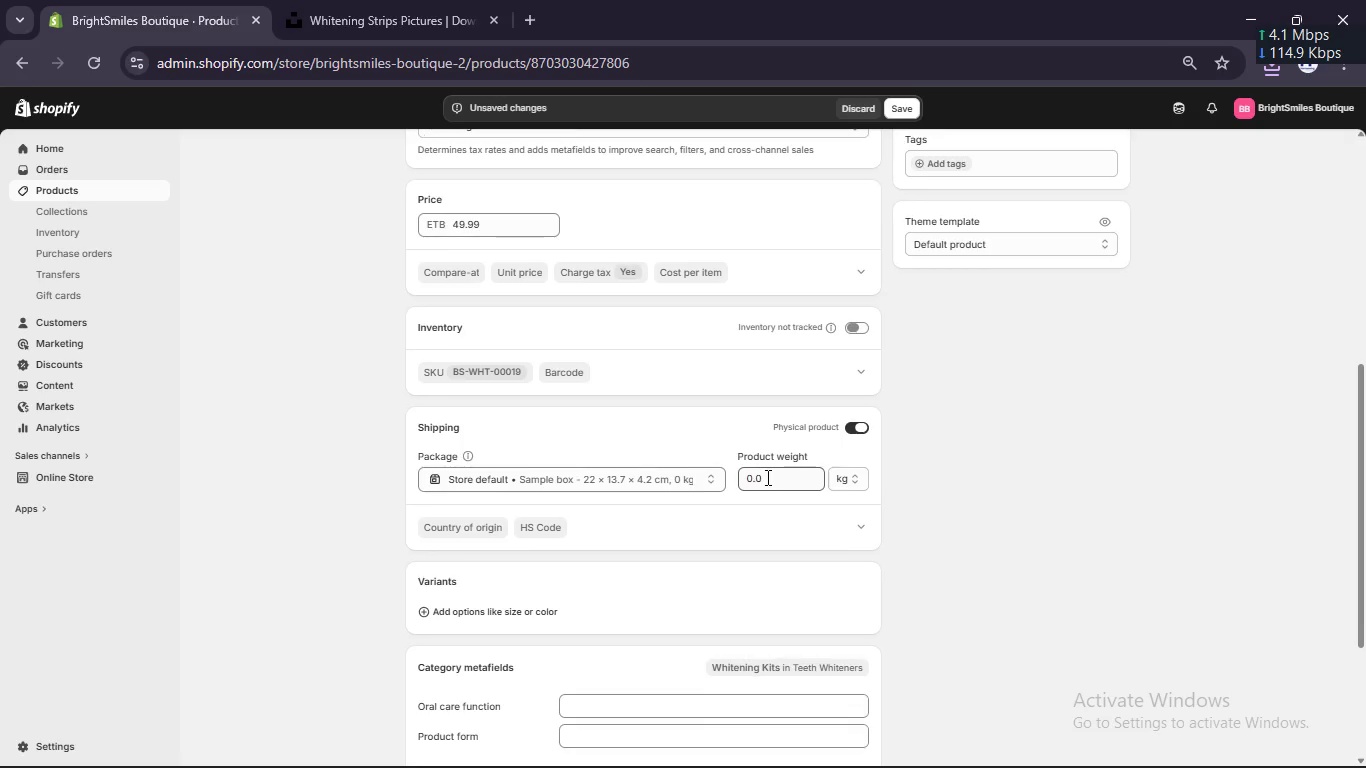 
left_click([766, 477])
 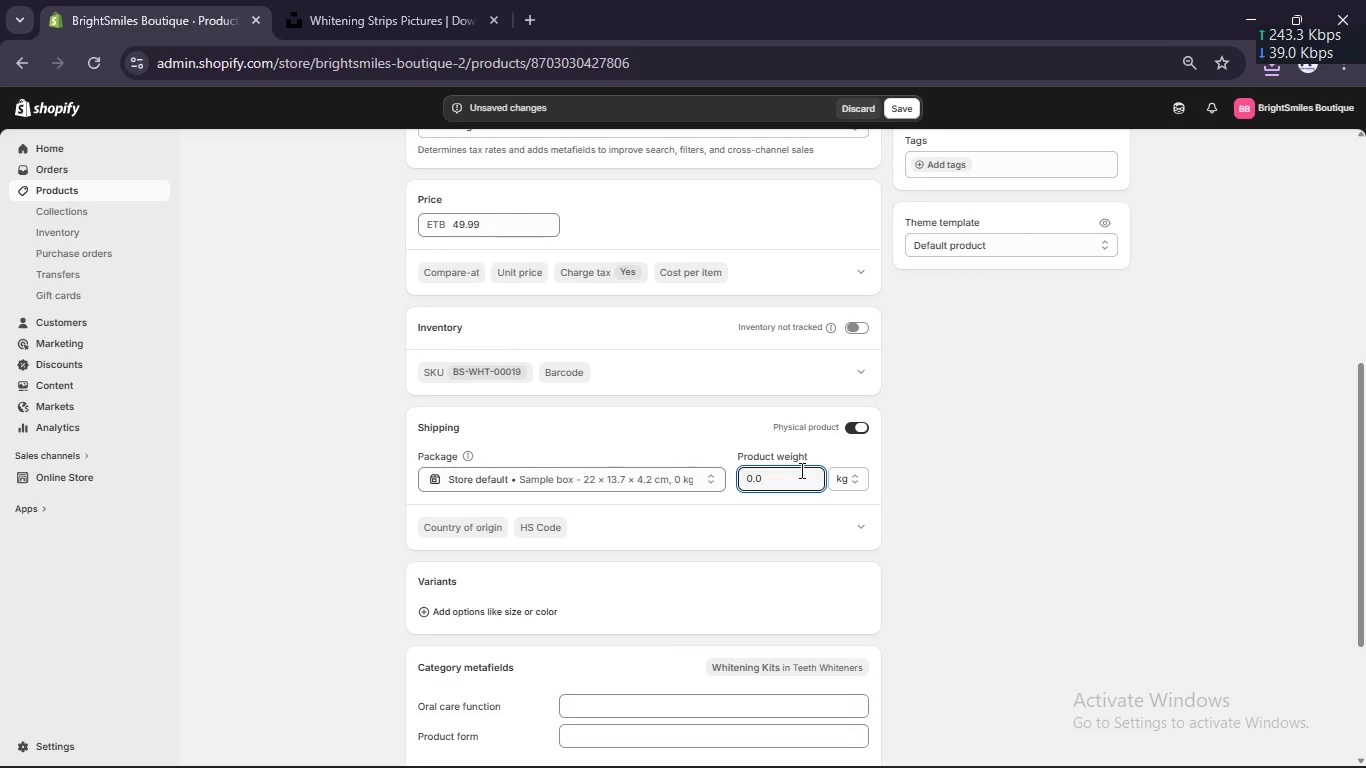 
key(Numpad1)
 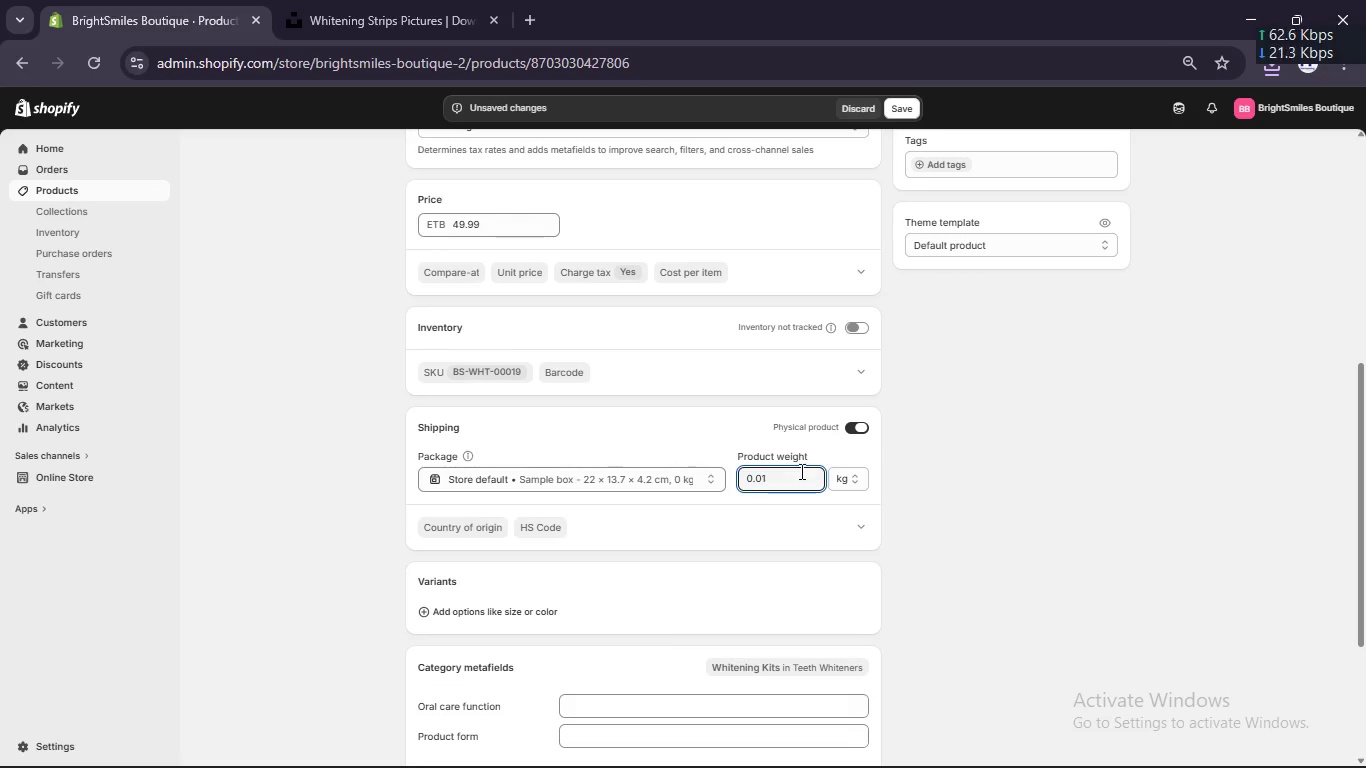 
scroll: coordinate [800, 471], scroll_direction: up, amount: 4.0
 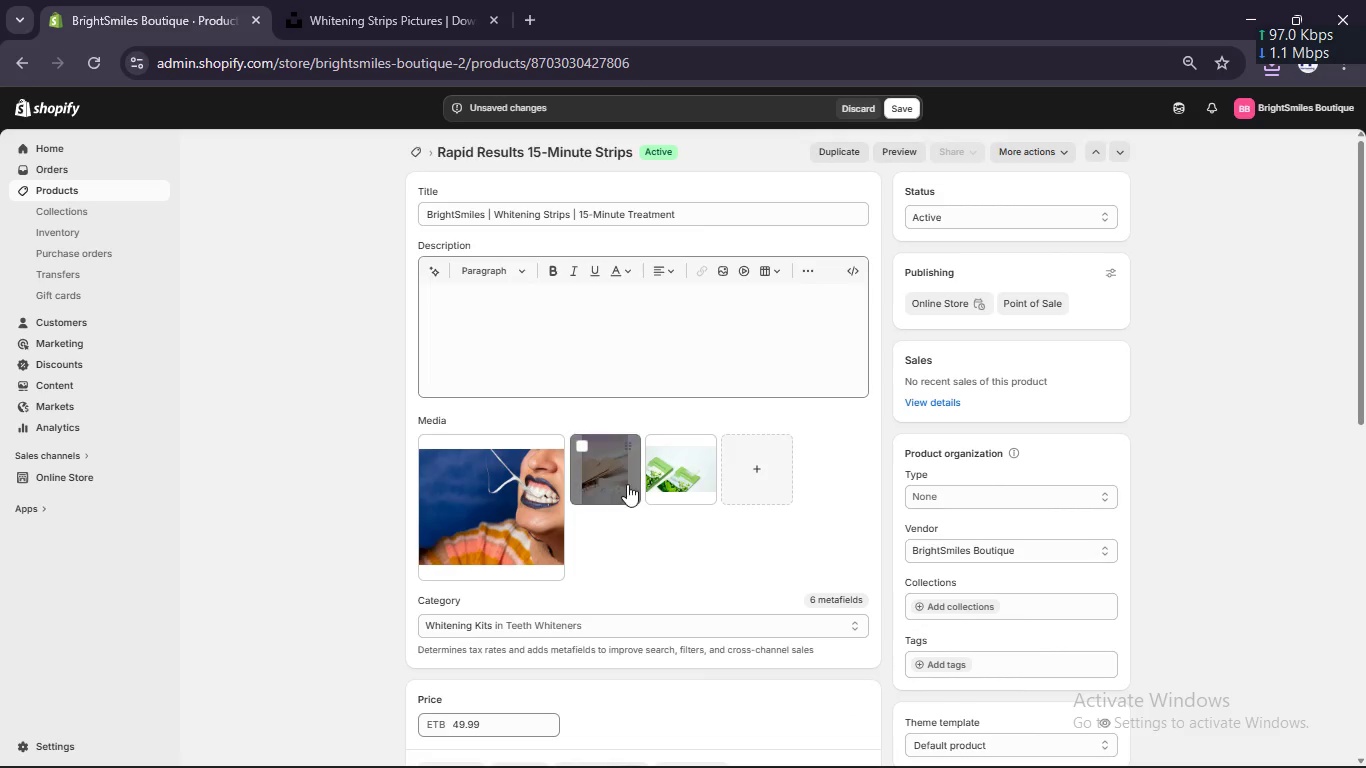 
left_click_drag(start_coordinate=[667, 473], to_coordinate=[481, 497])
 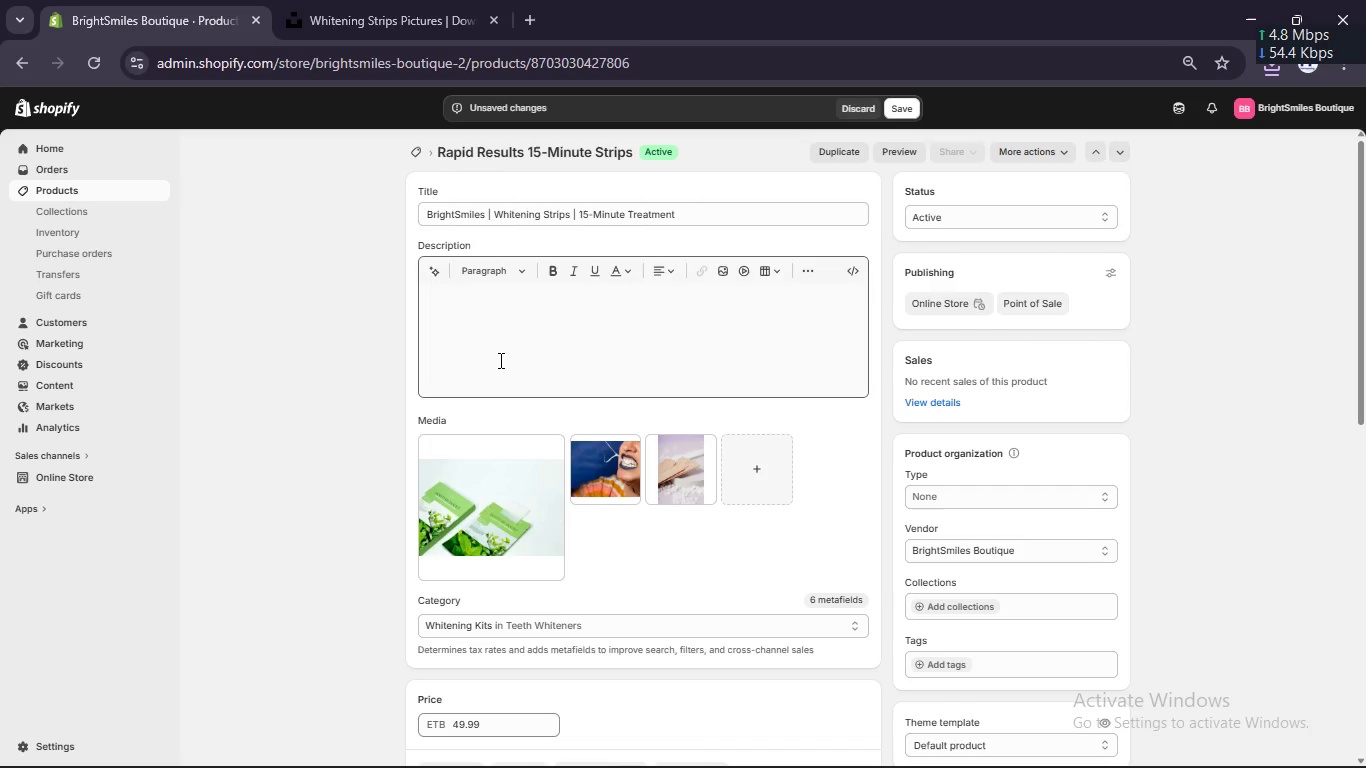 
left_click([499, 355])
 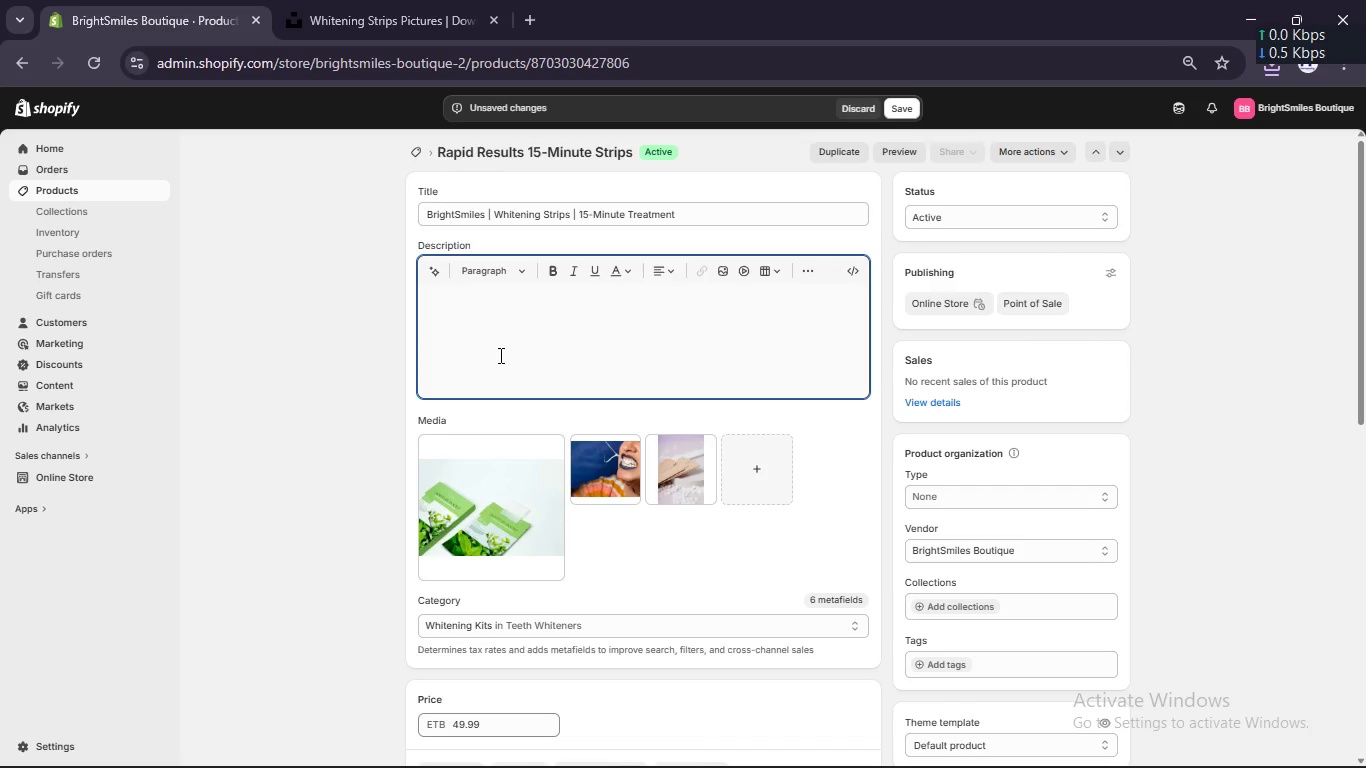 
wait(12.12)
 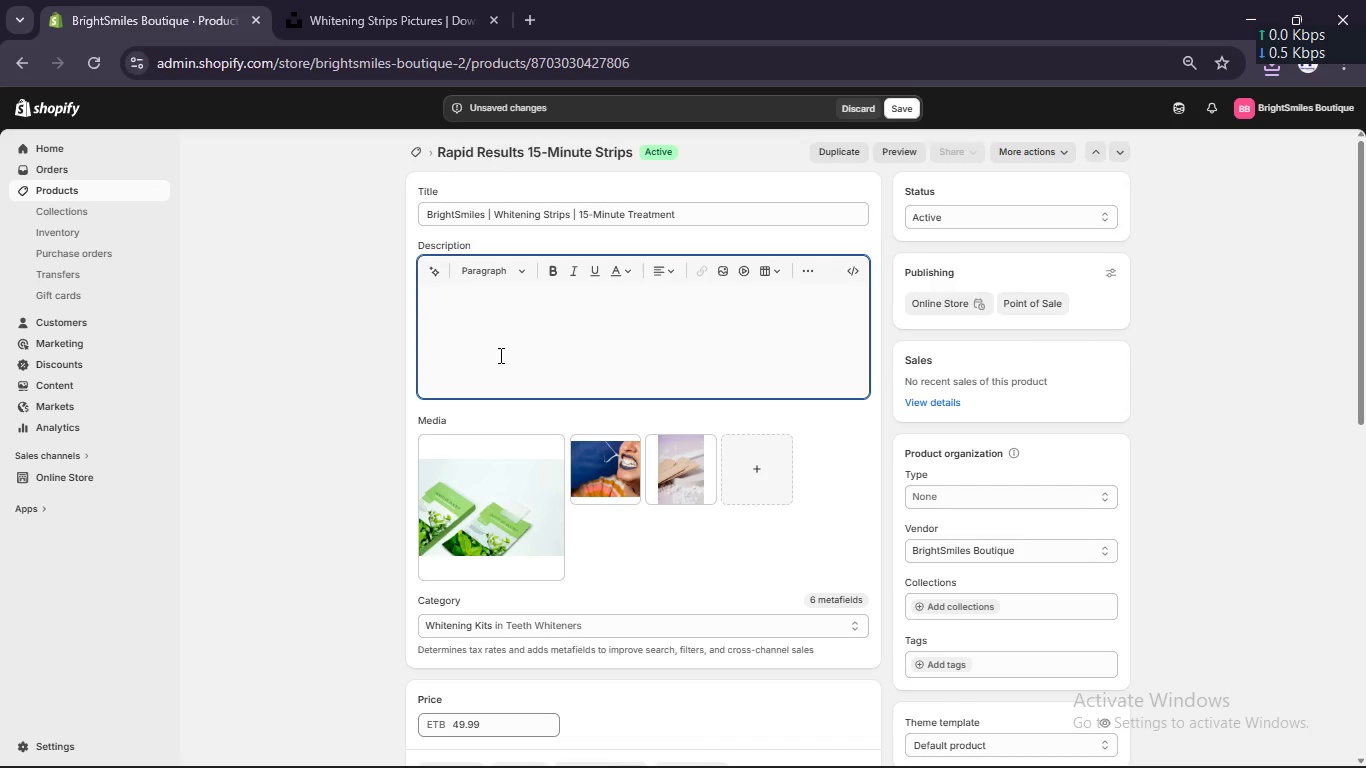 
type(Clinical Overview)
 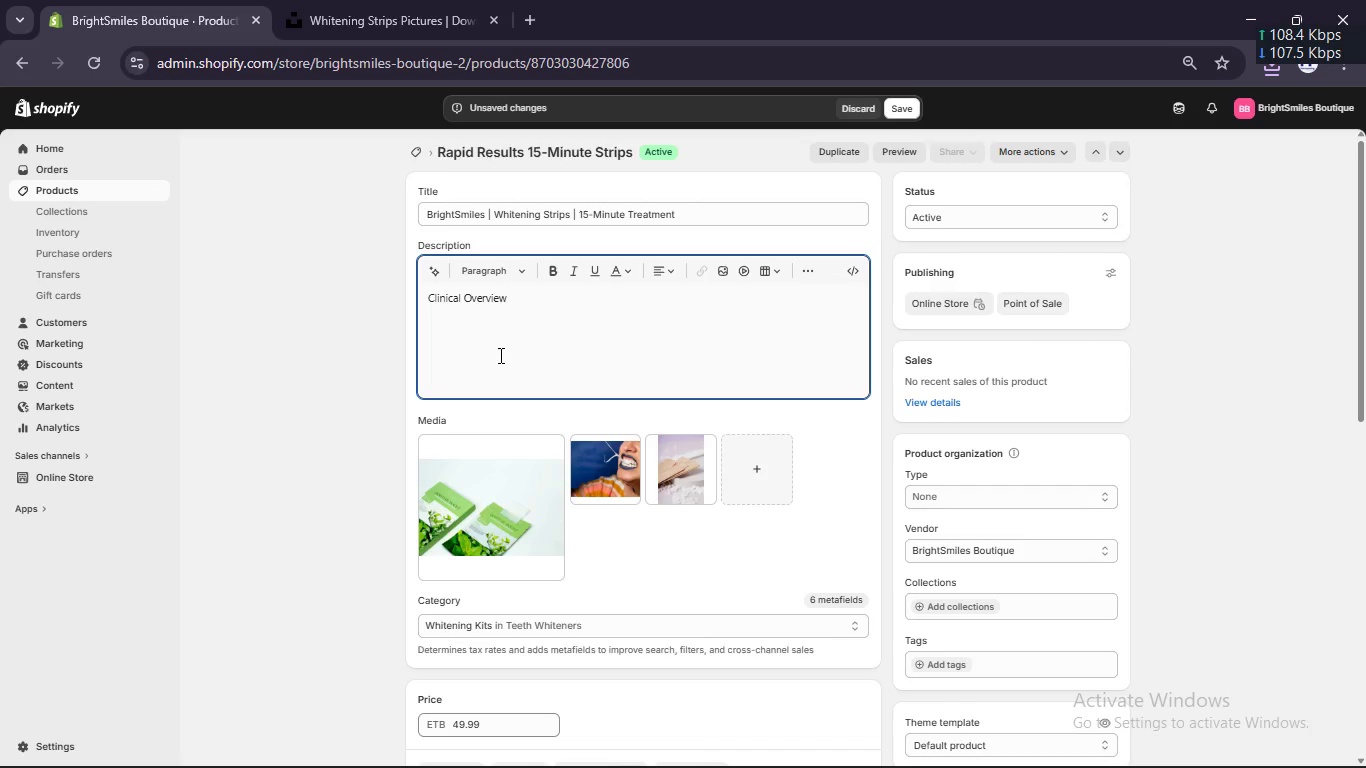 
key(Enter)
 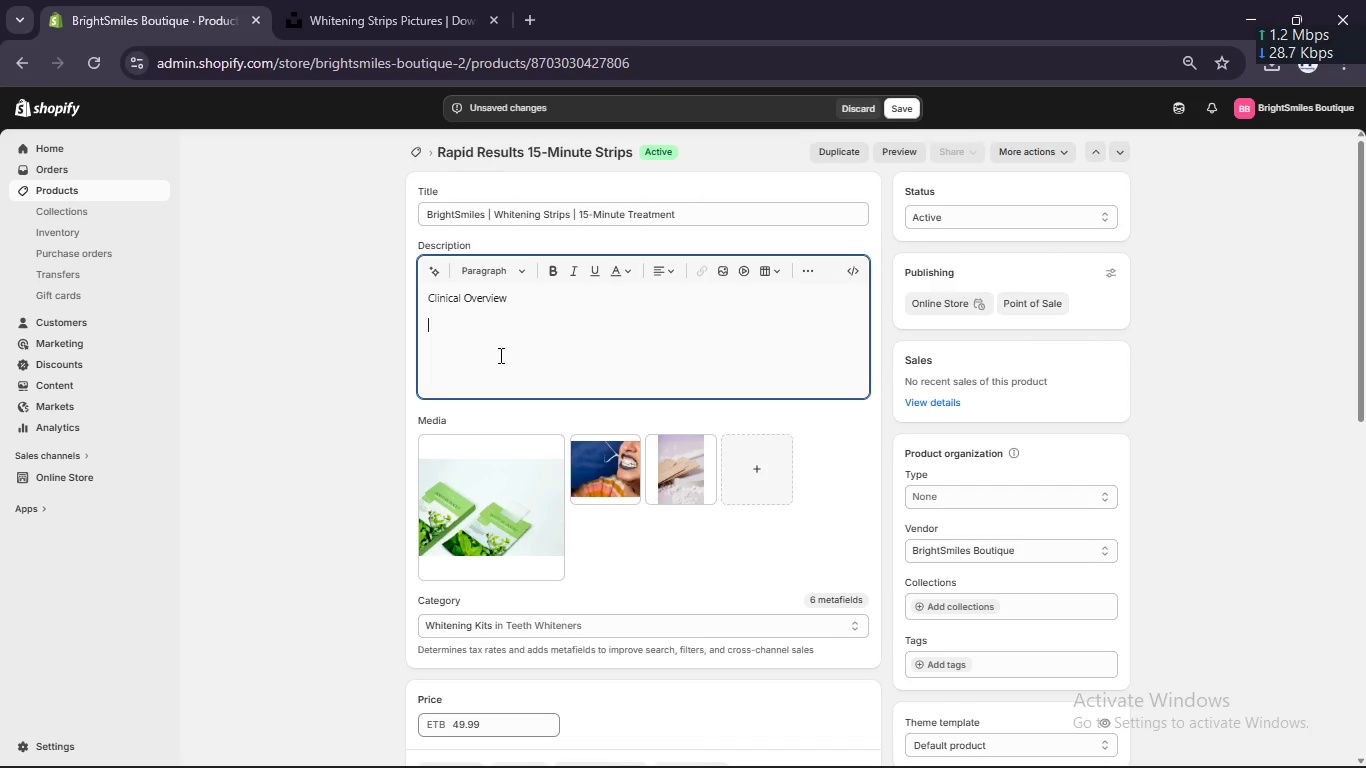 
wait(59.06)
 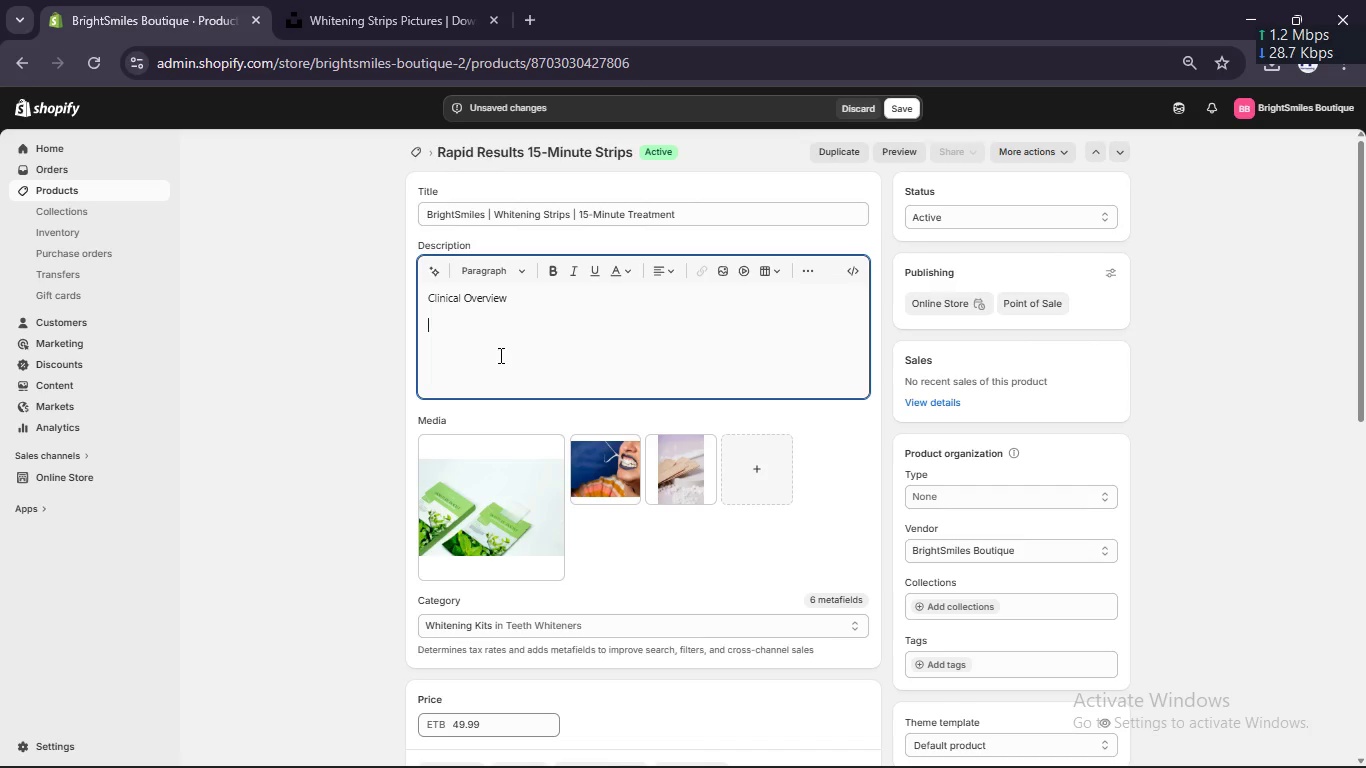 
type(Rapid-application whitening strips desiggn)
key(Backspace)
key(Backspace)
type(ned for convenient, short-duration treatments with visible results.)
 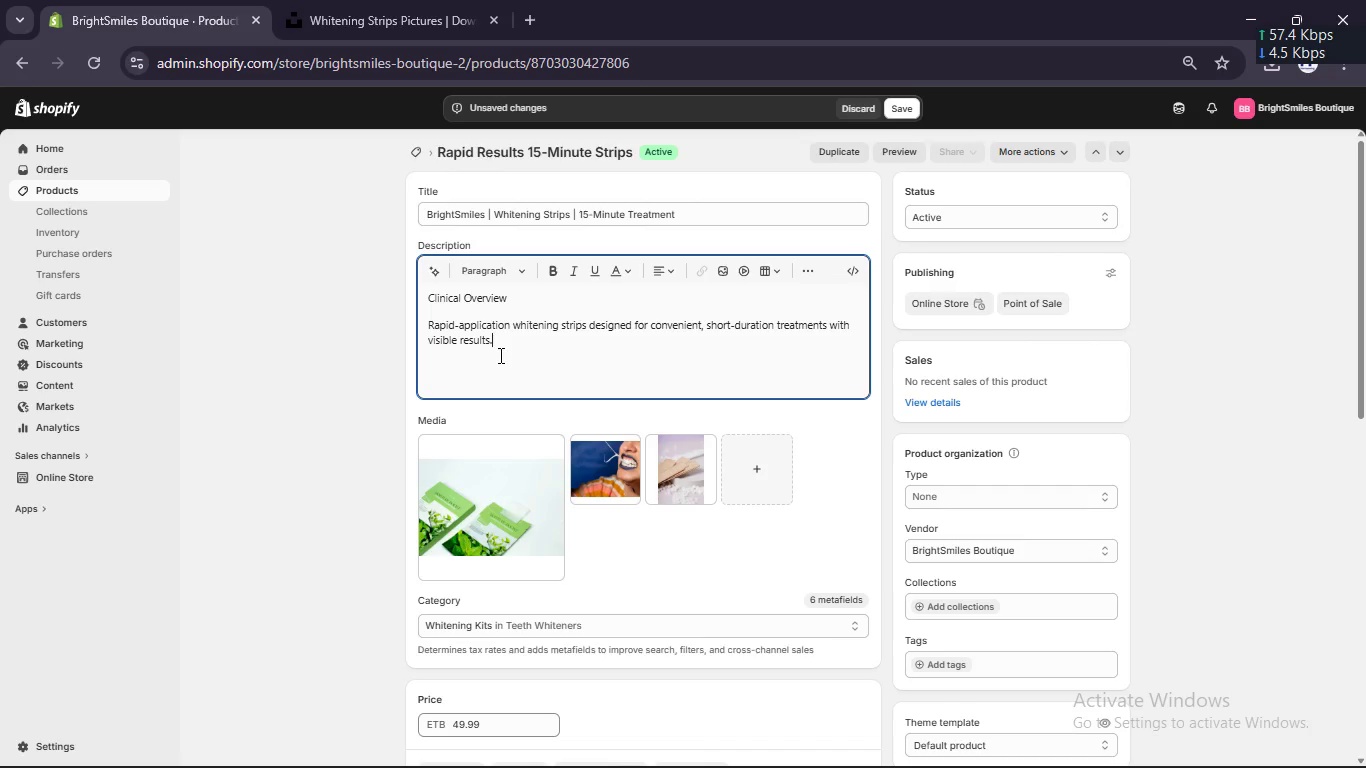 
key(Enter)
 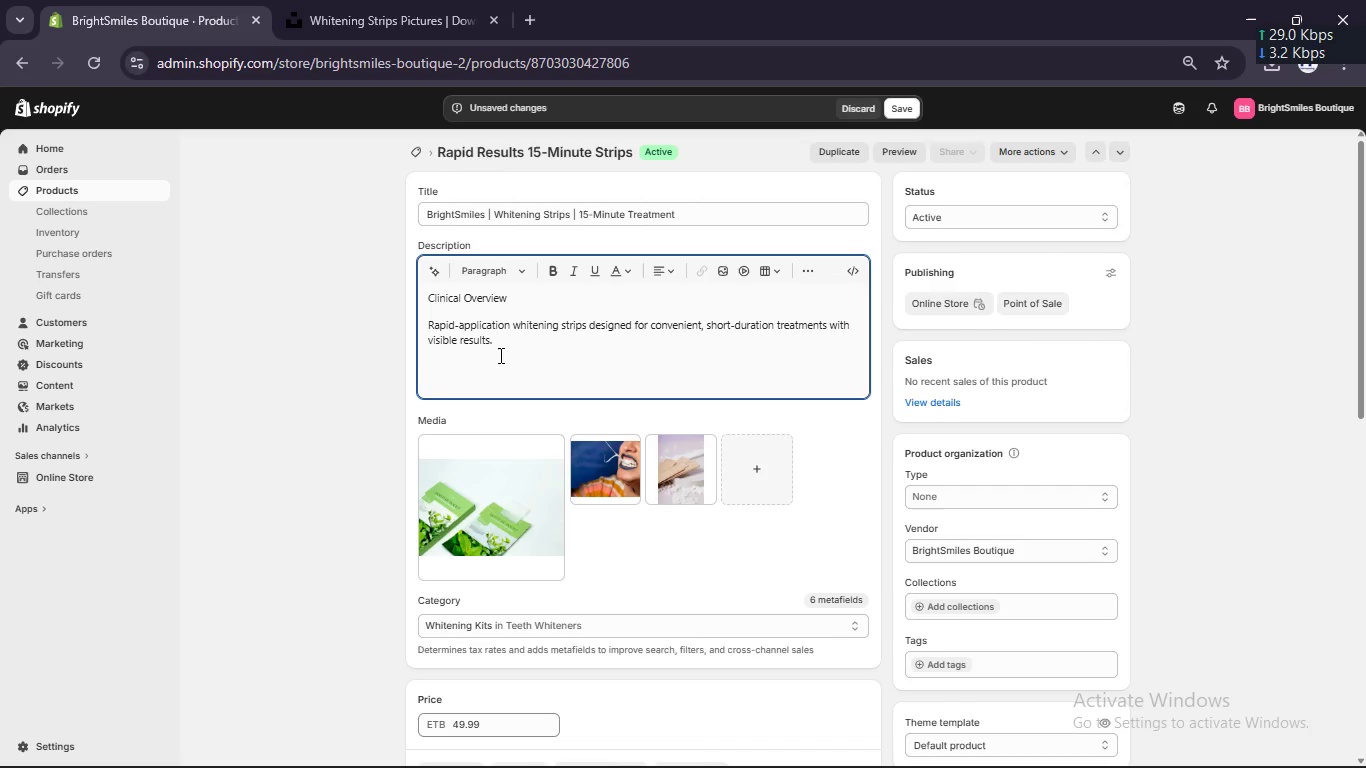 
type(Clinical Beneg=)
key(Backspace)
key(Backspace)
type(fits )
 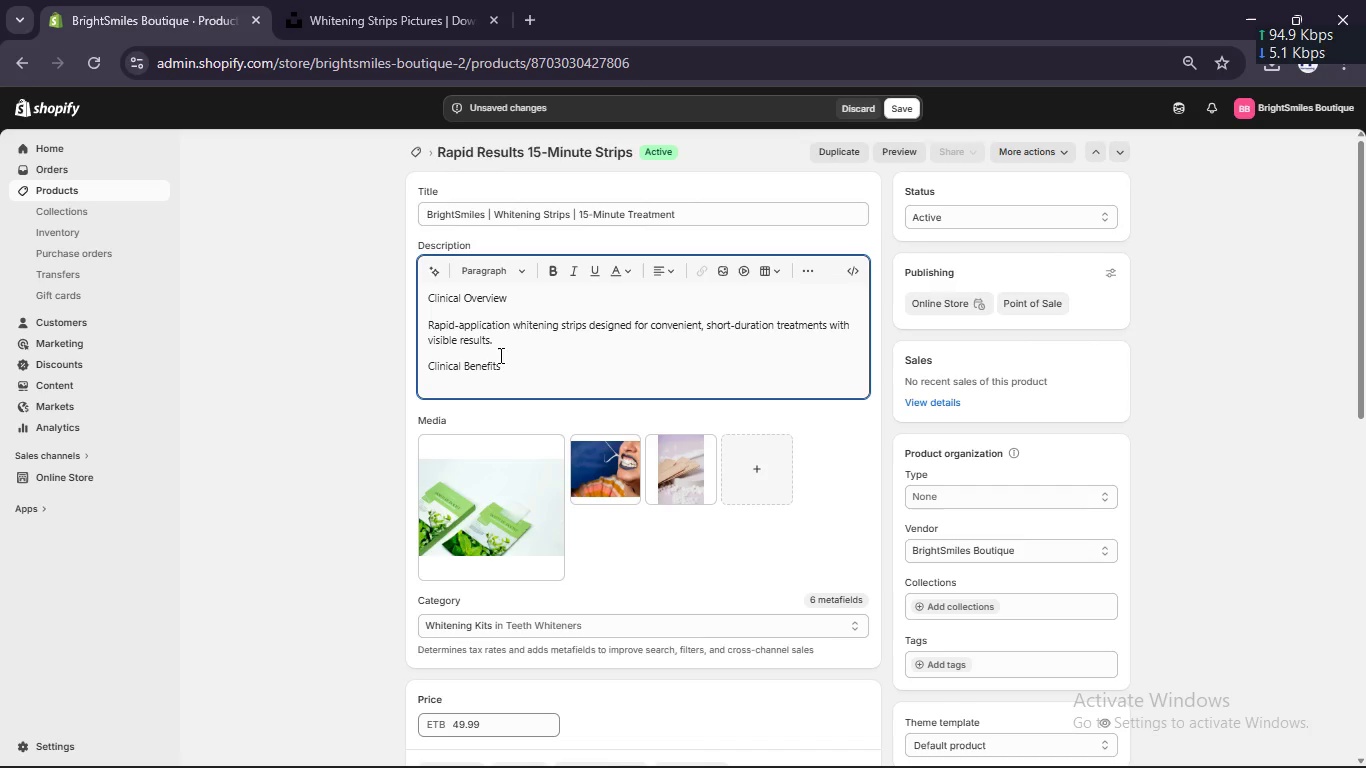 
key(Enter)
 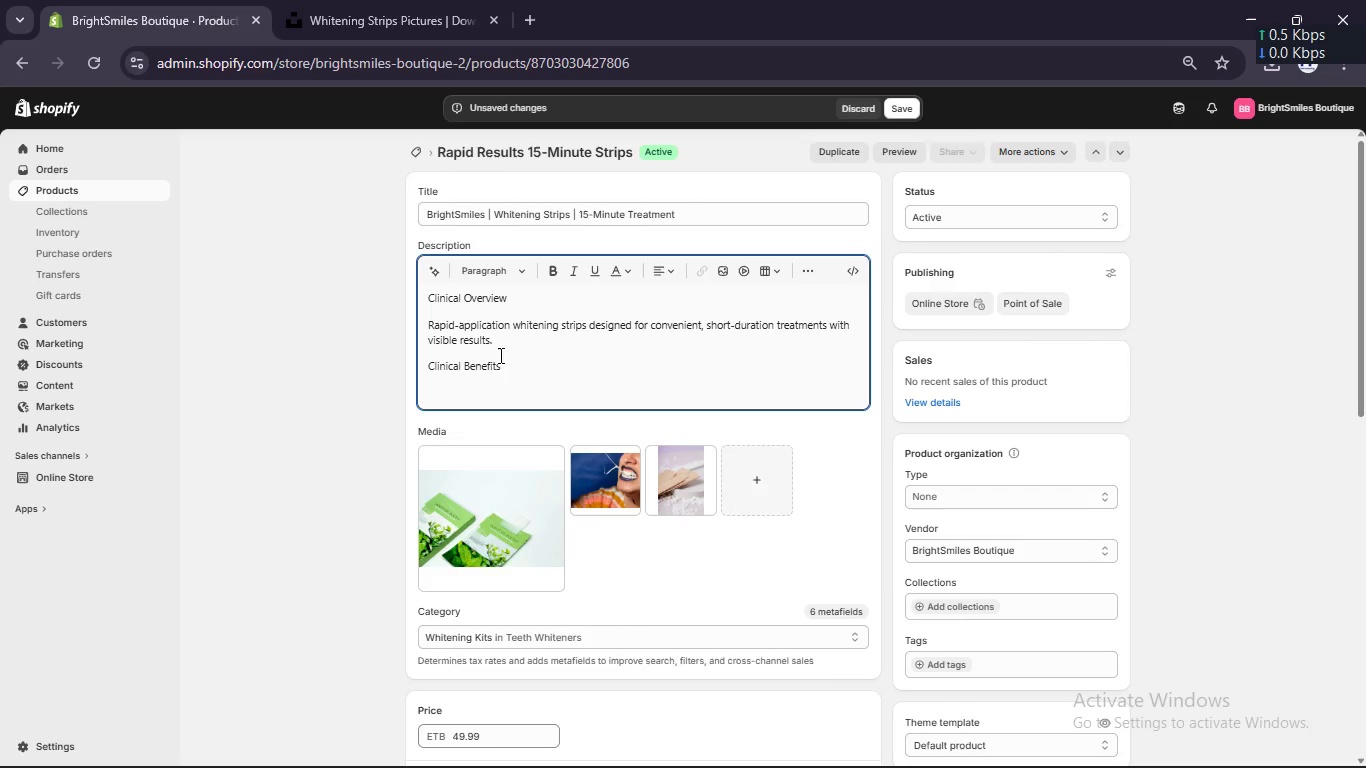 
type(Fast witening action -Noticeable improvement in minutes)
 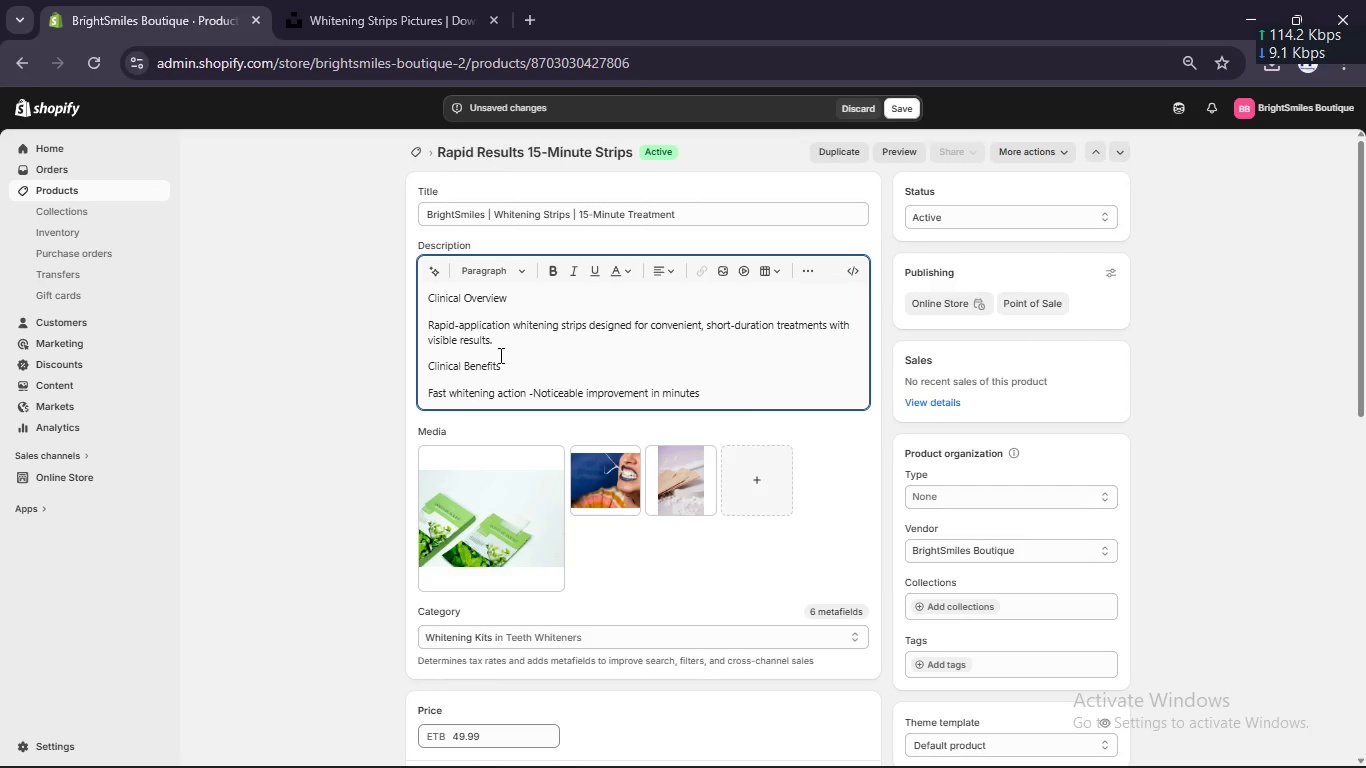 
key(Enter)
 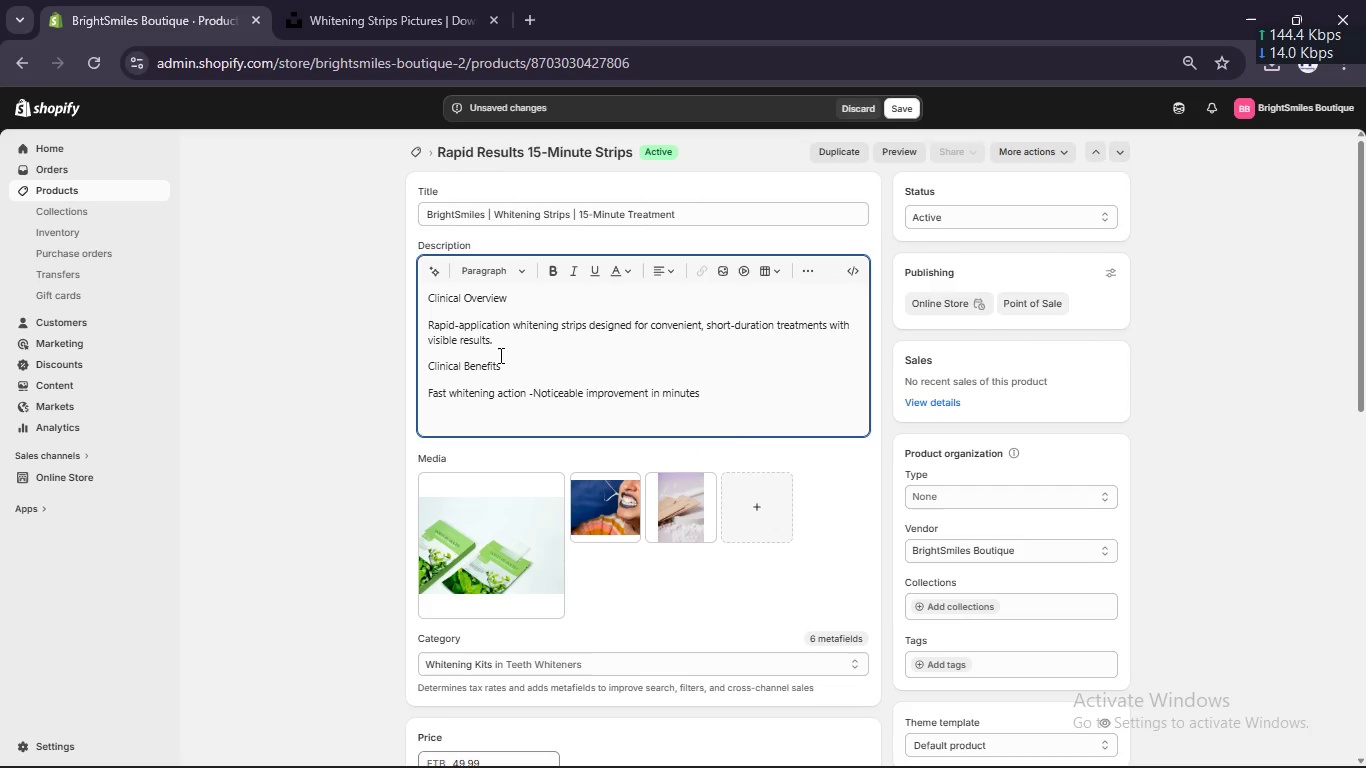 
type(Pre-measured applc)
key(Backspace)
type(o)
key(Backspace)
type(ications)
key(Backspace)
type( - Ensure consistent dosage)
 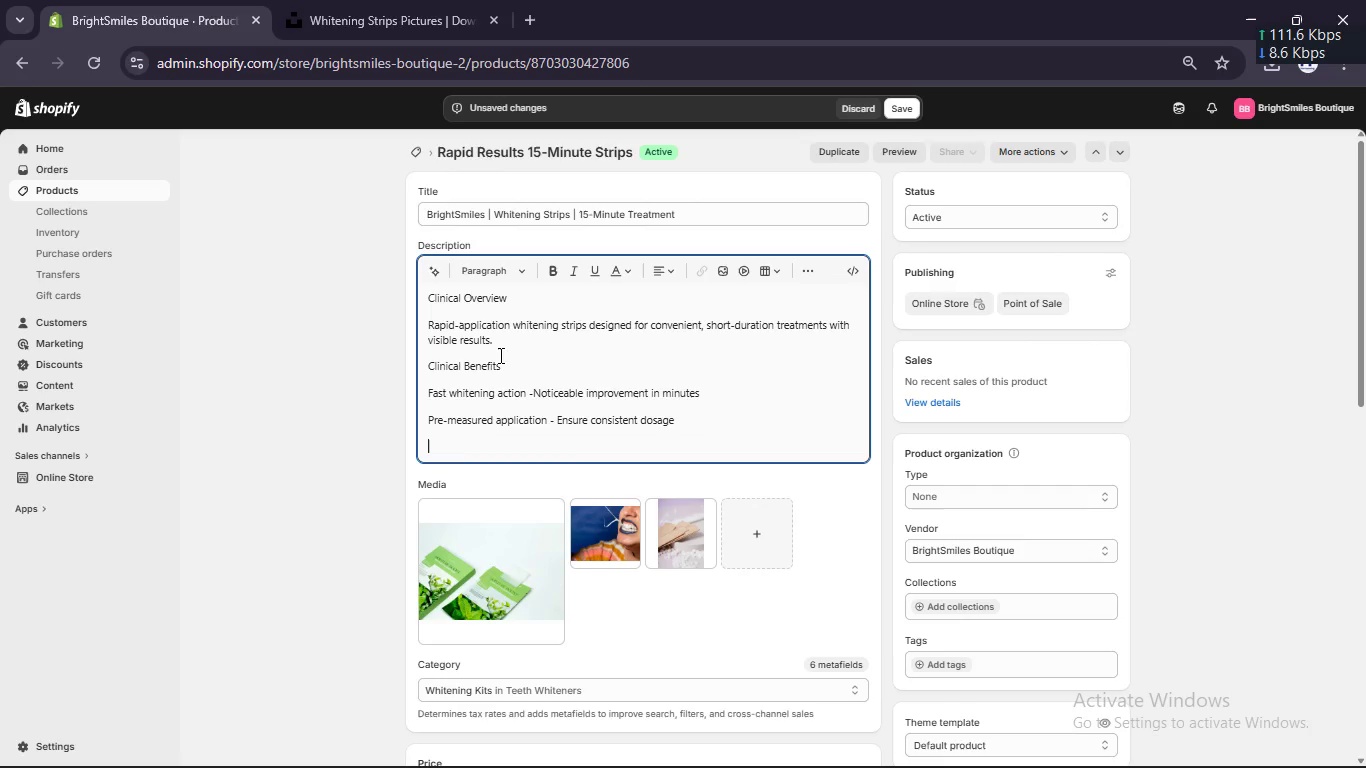 
 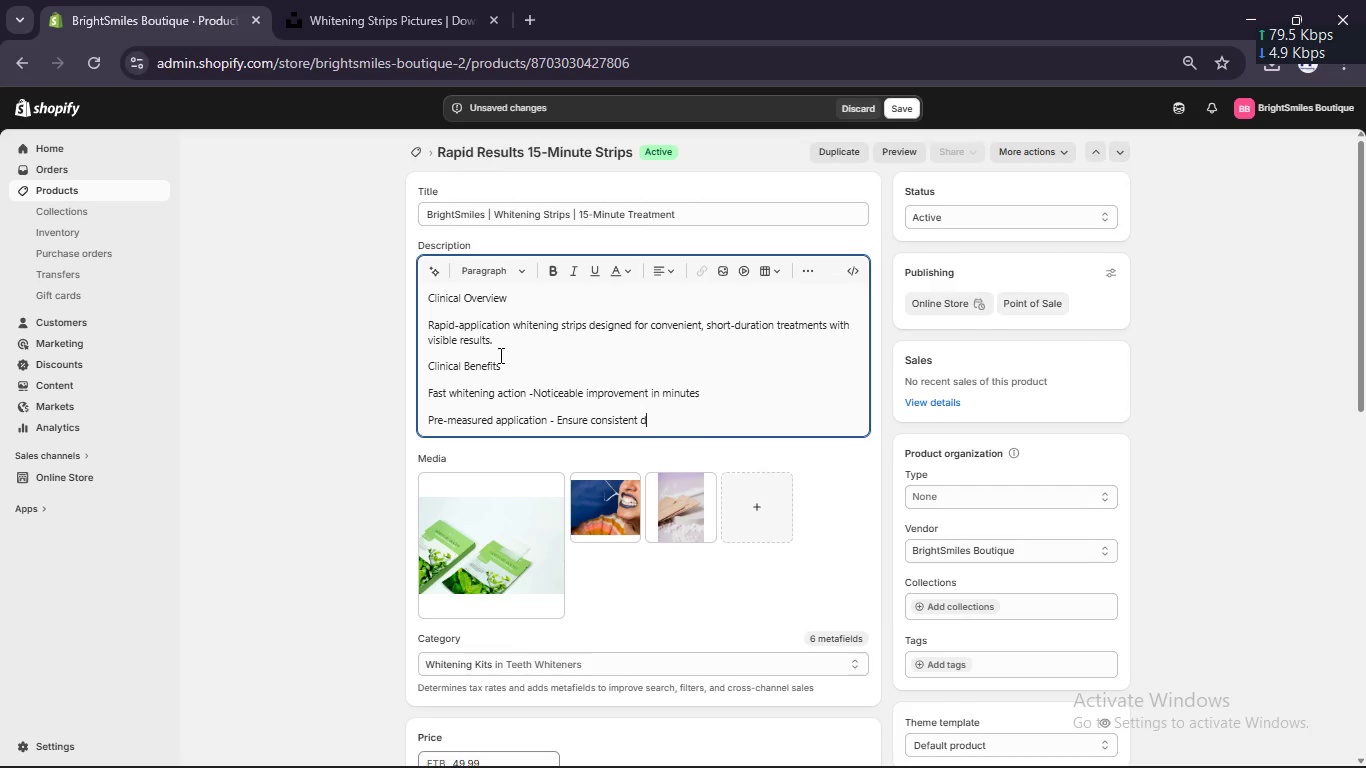 
key(Enter)
 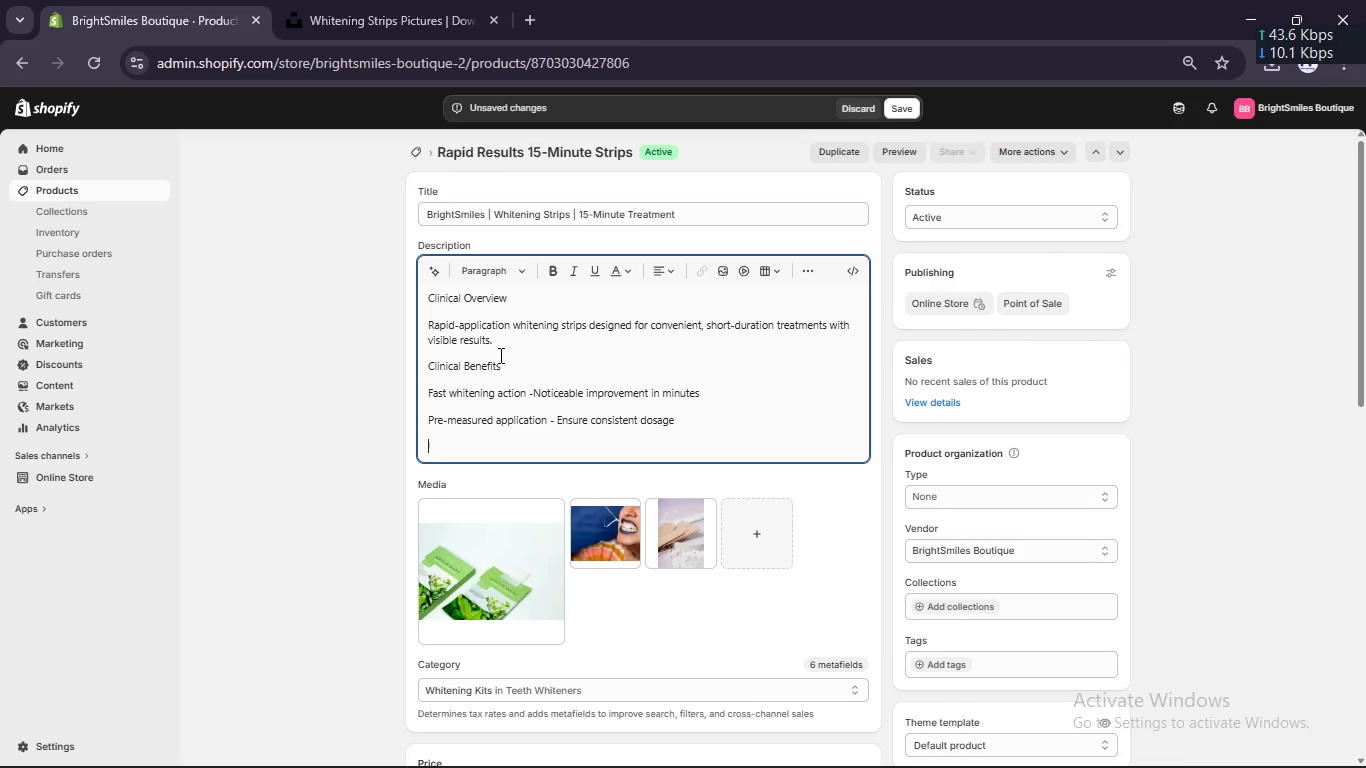 
type(easy-to-use format - No trays required)
 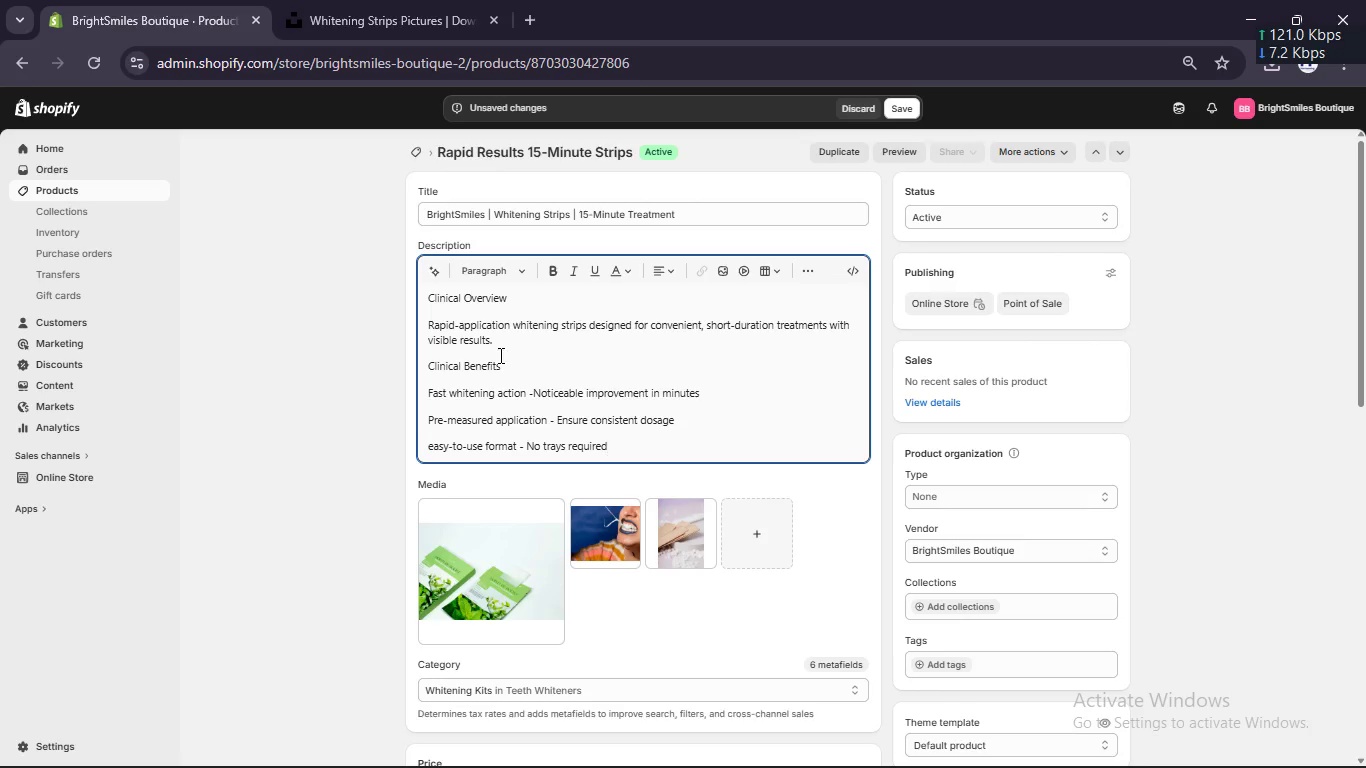 
key(Enter)
 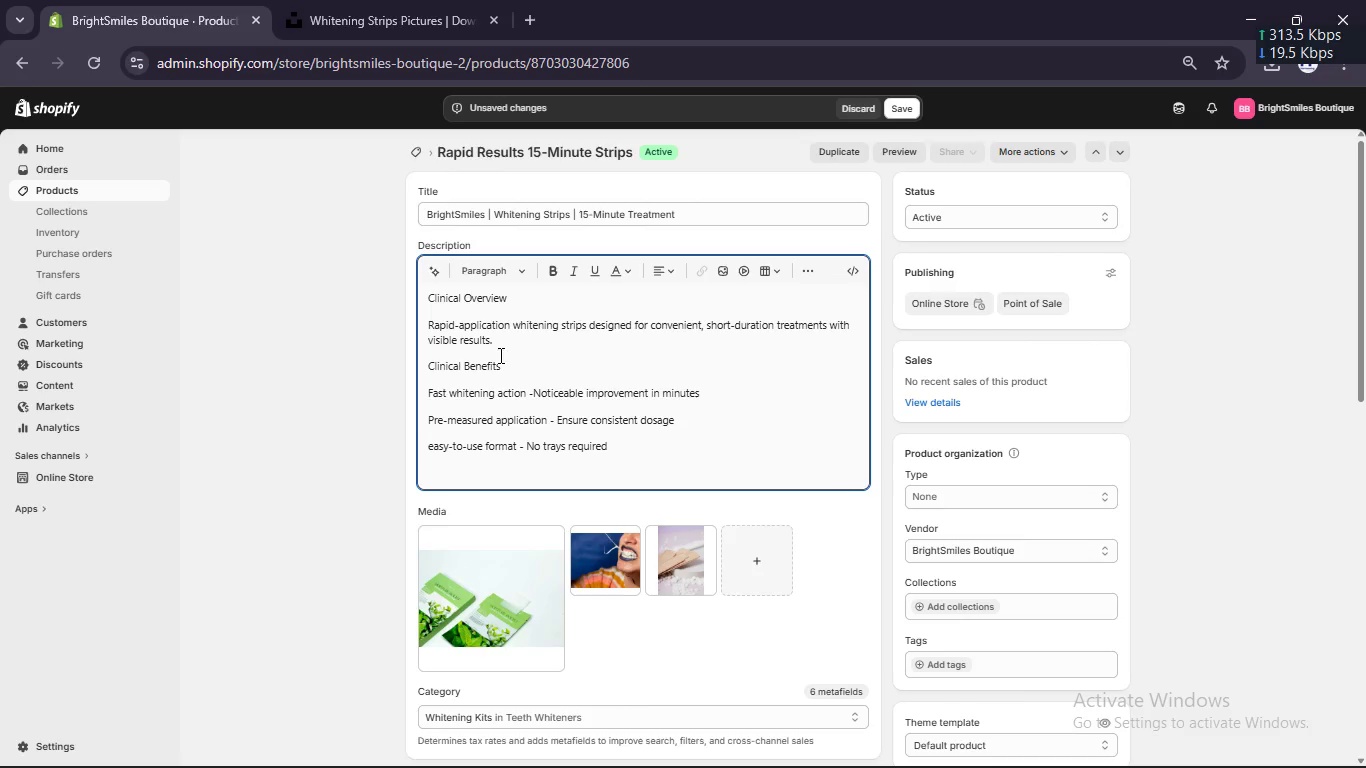 
type(Usage Instruction)
 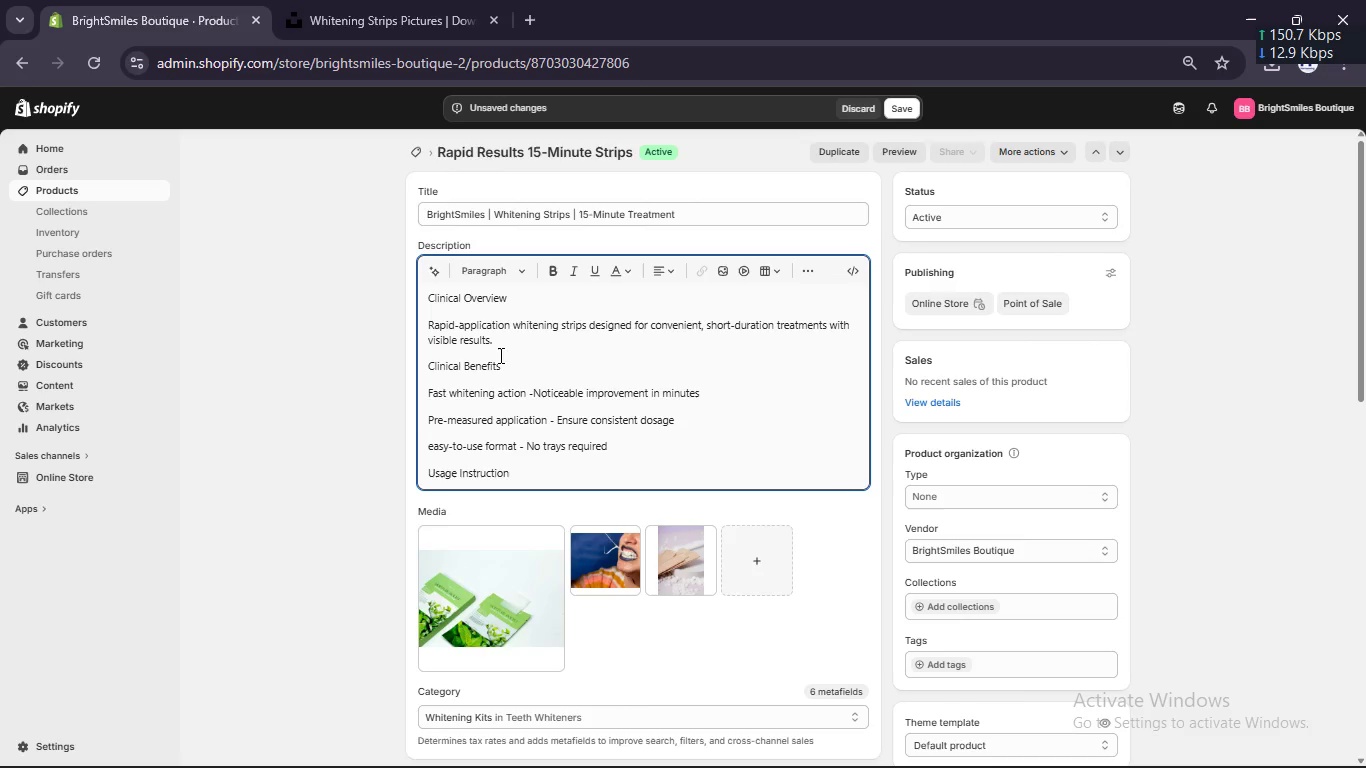 
hold_key(key=S, duration=4.98)
 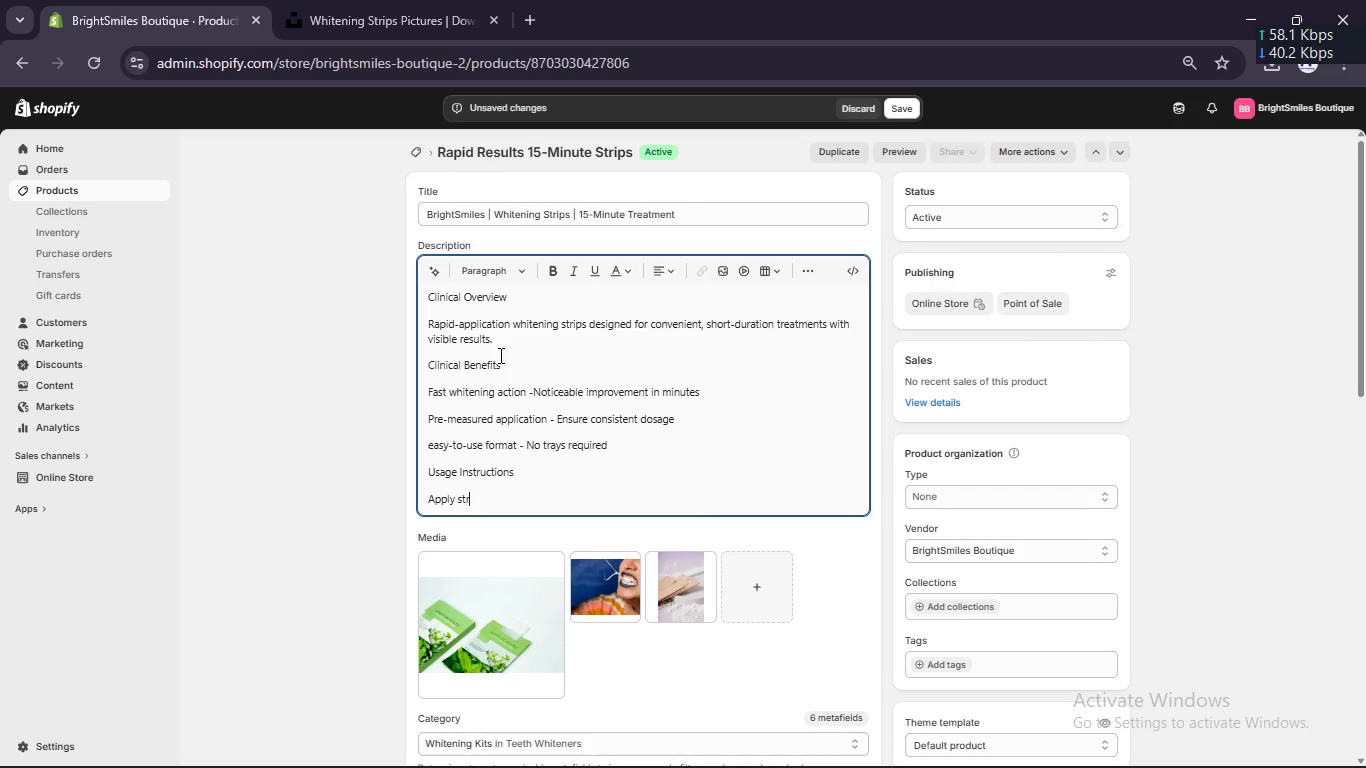 
key(Enter)
 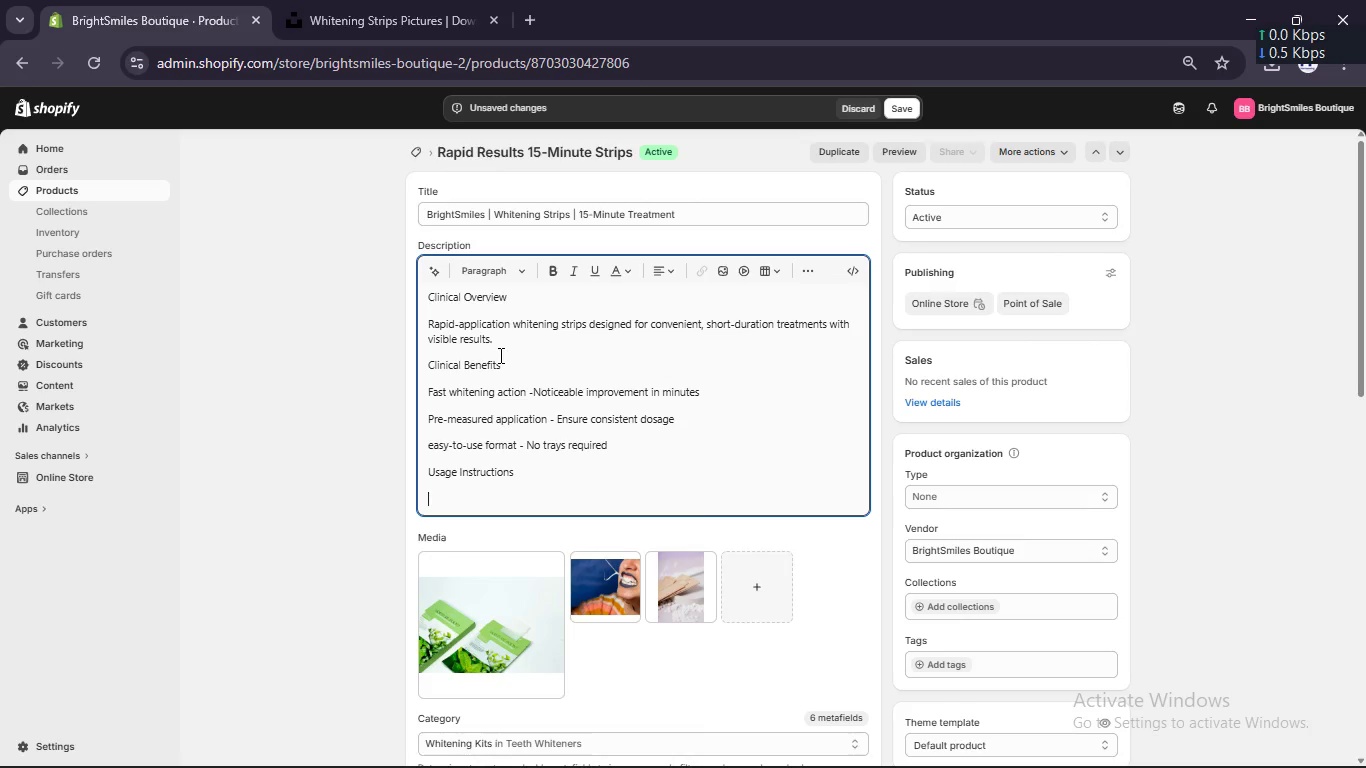 
type(Apply trips to upper and lower teeth)
 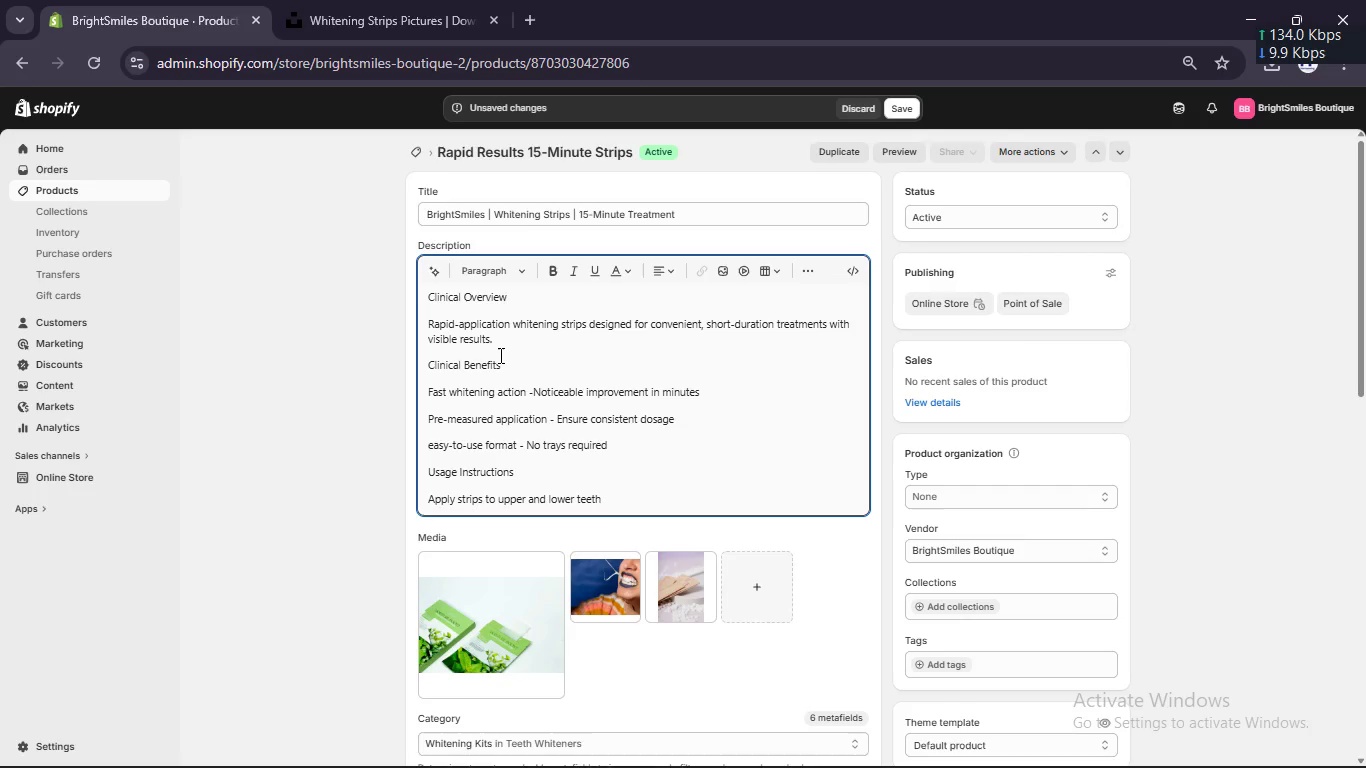 
key(Enter)
 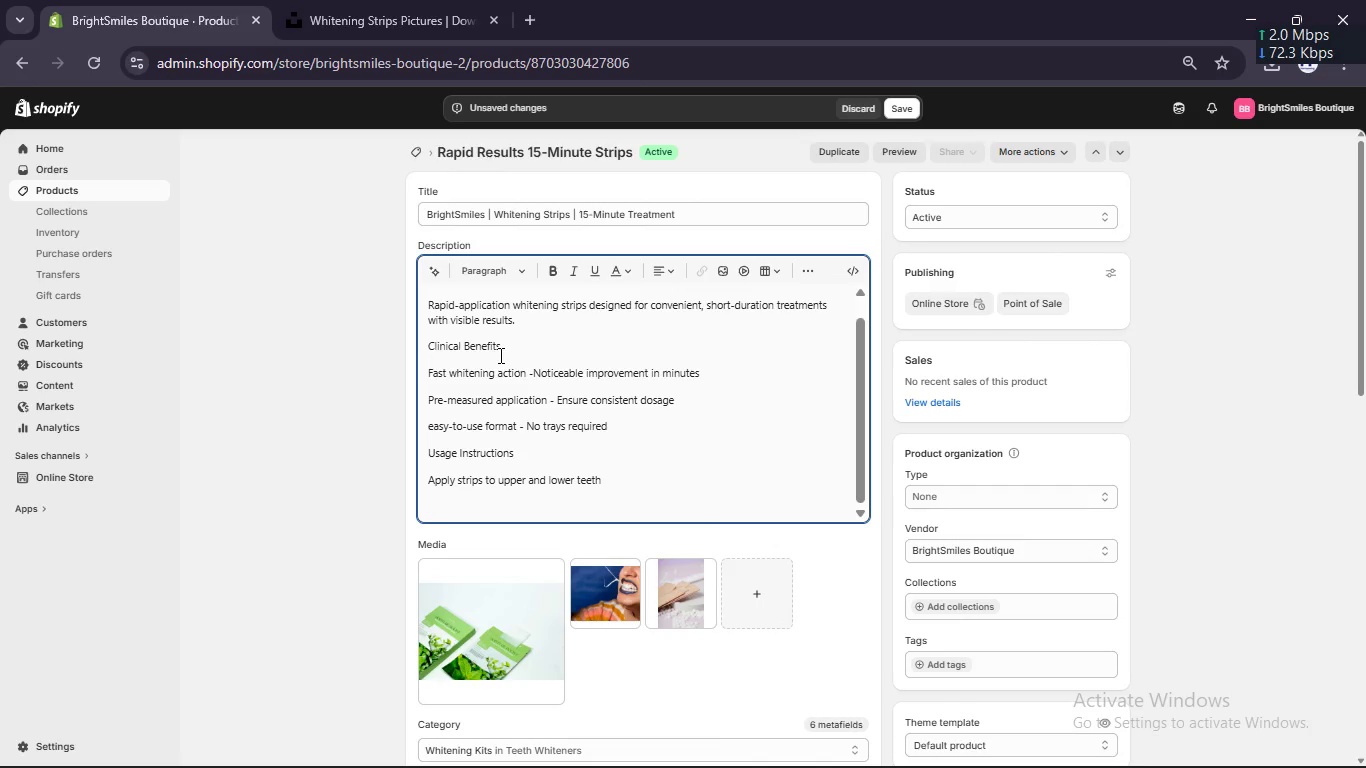 
type(Leave in place for 15 minutes)
 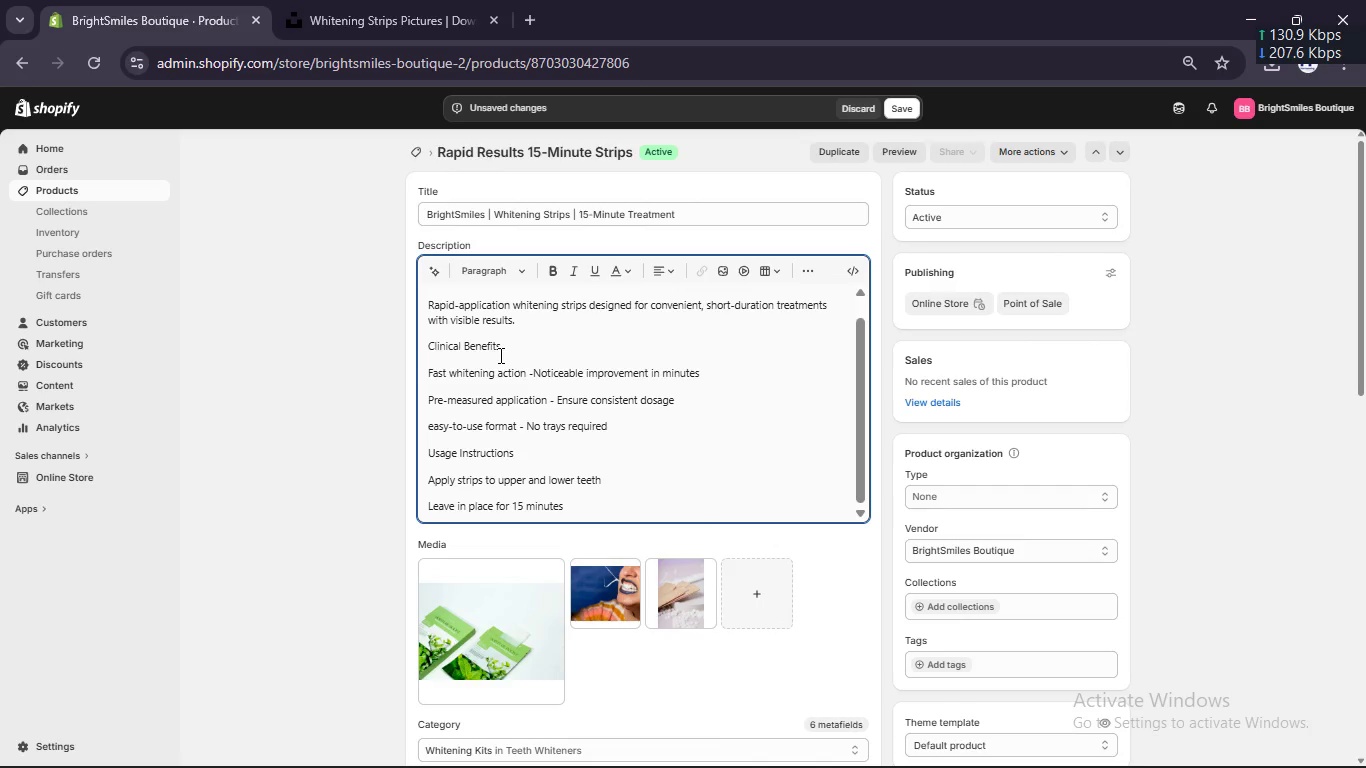 
key(Enter)
 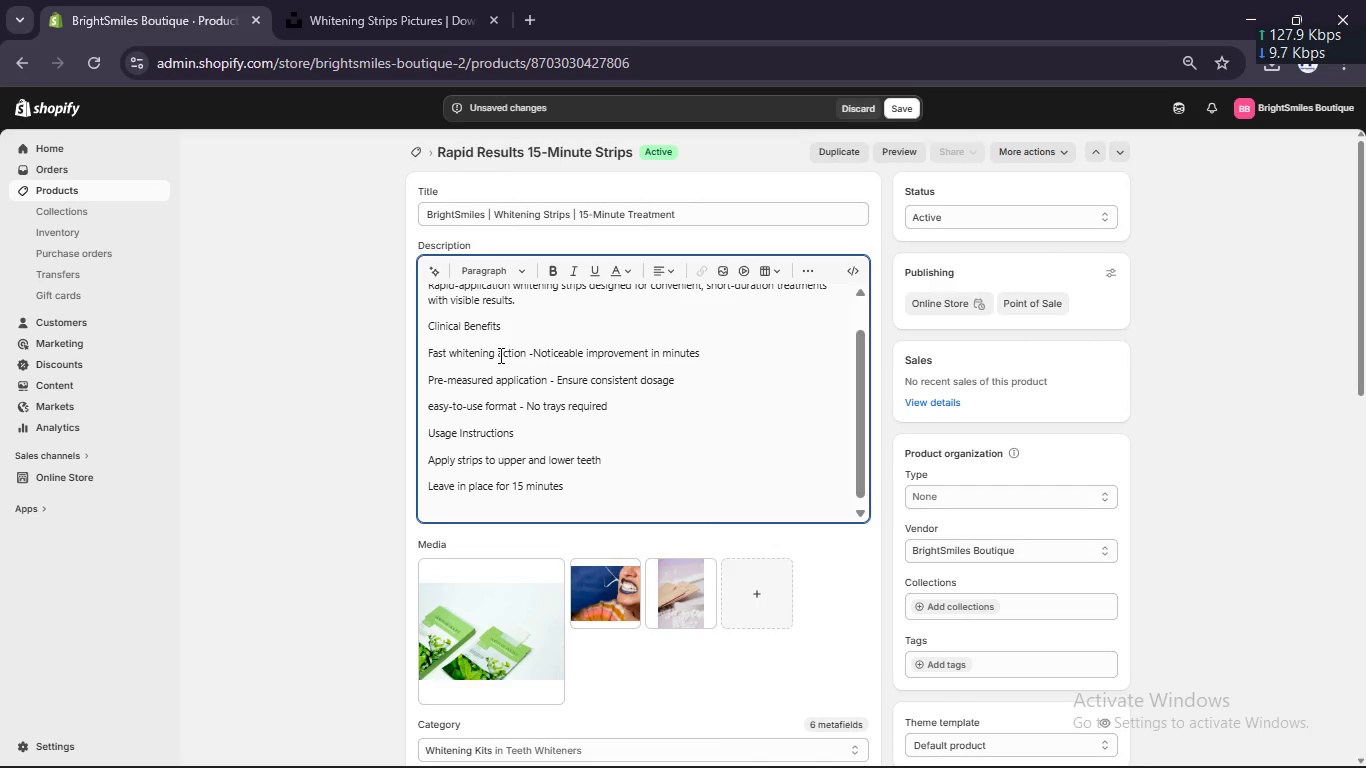 
type(Remove and discard)
 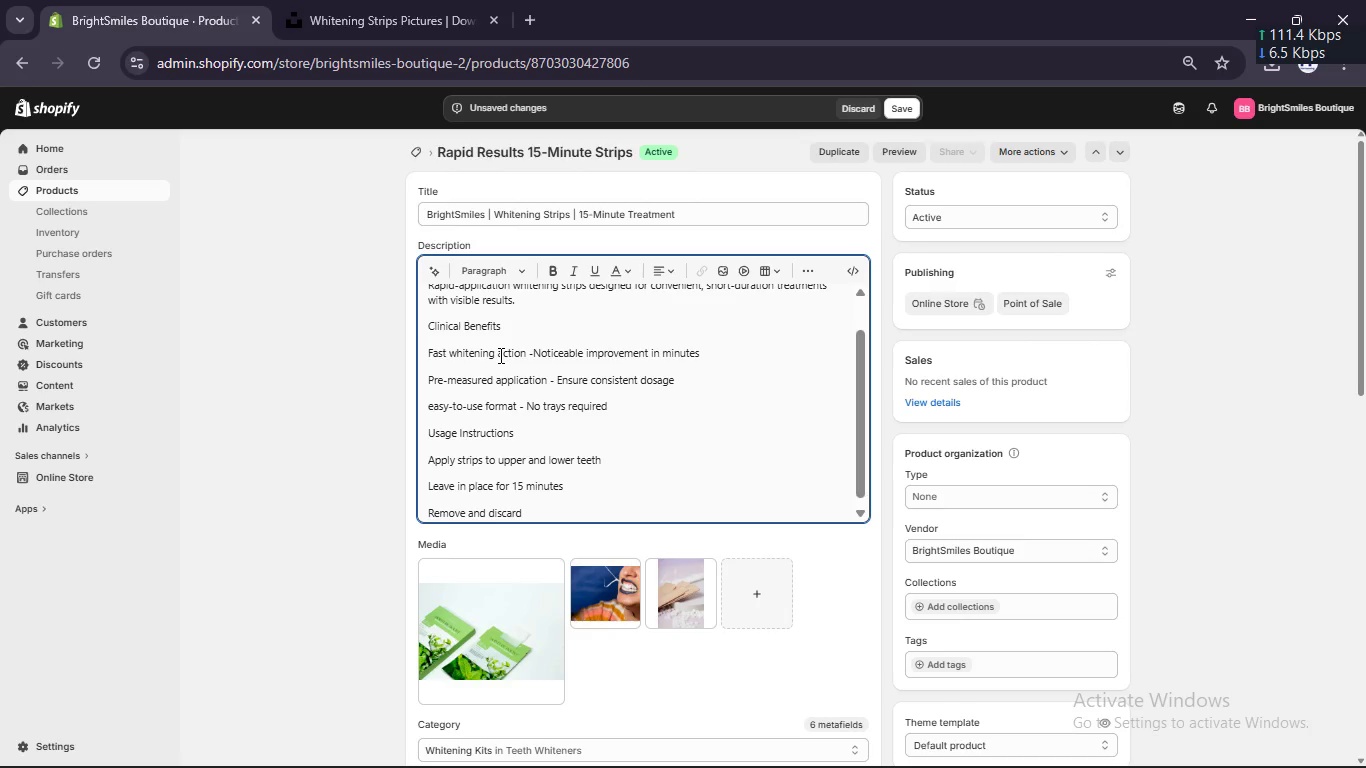 
key(Enter)
 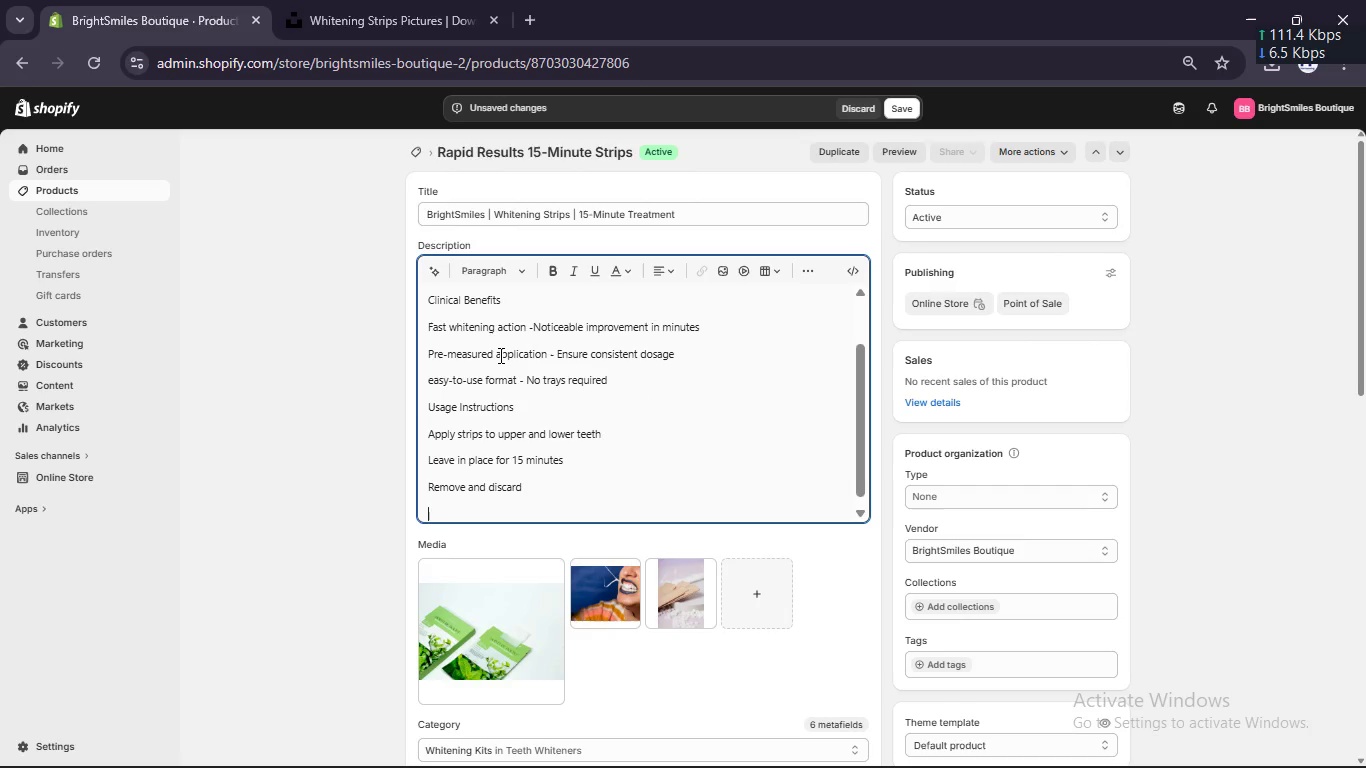 
type(Rinse mouth thoroughly)
 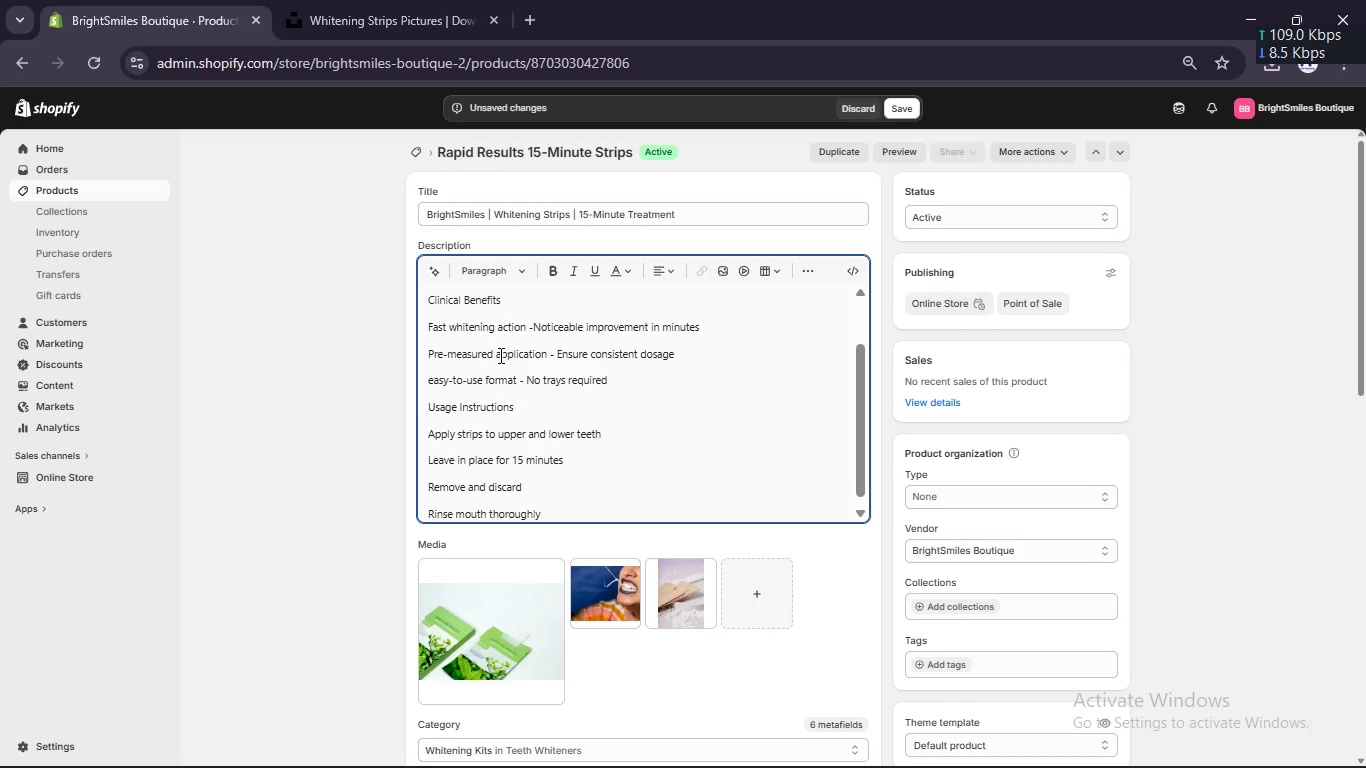 
key(Enter)
 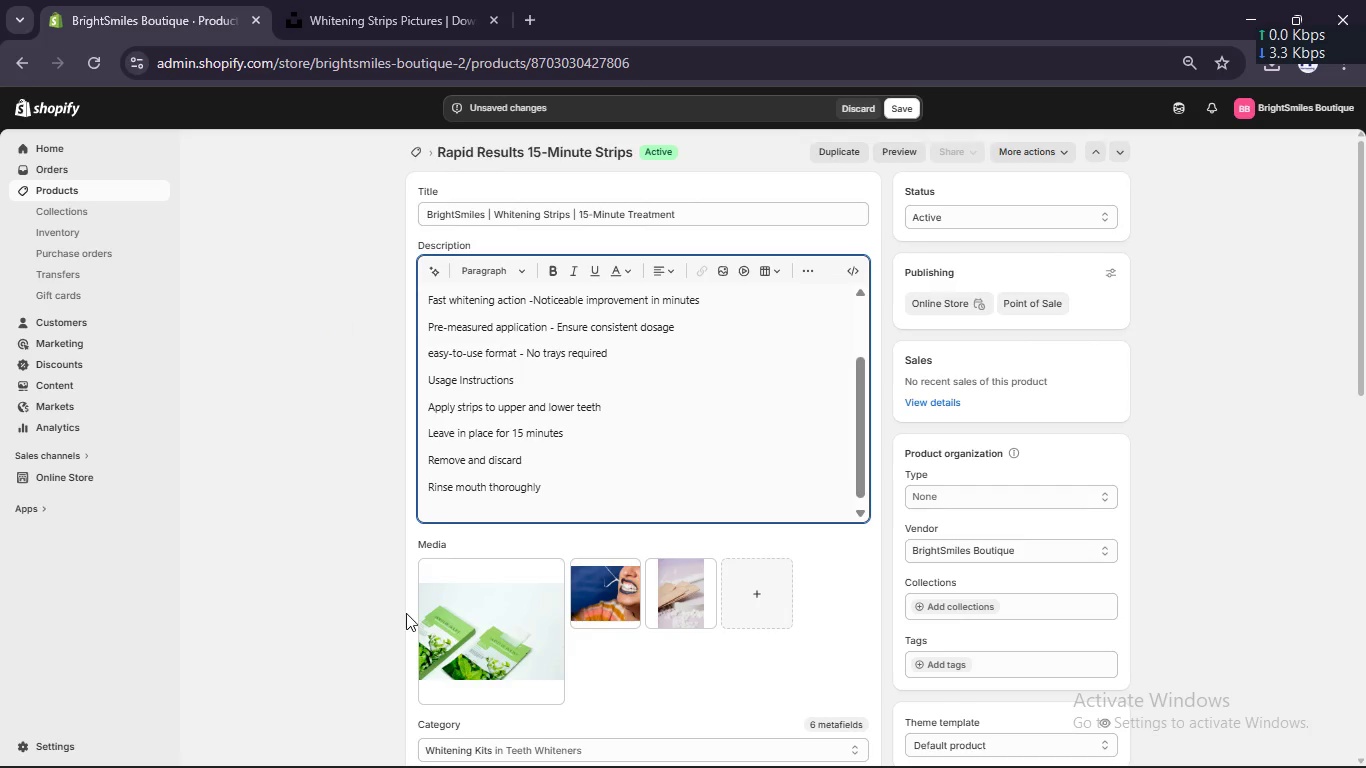 
wait(6.86)
 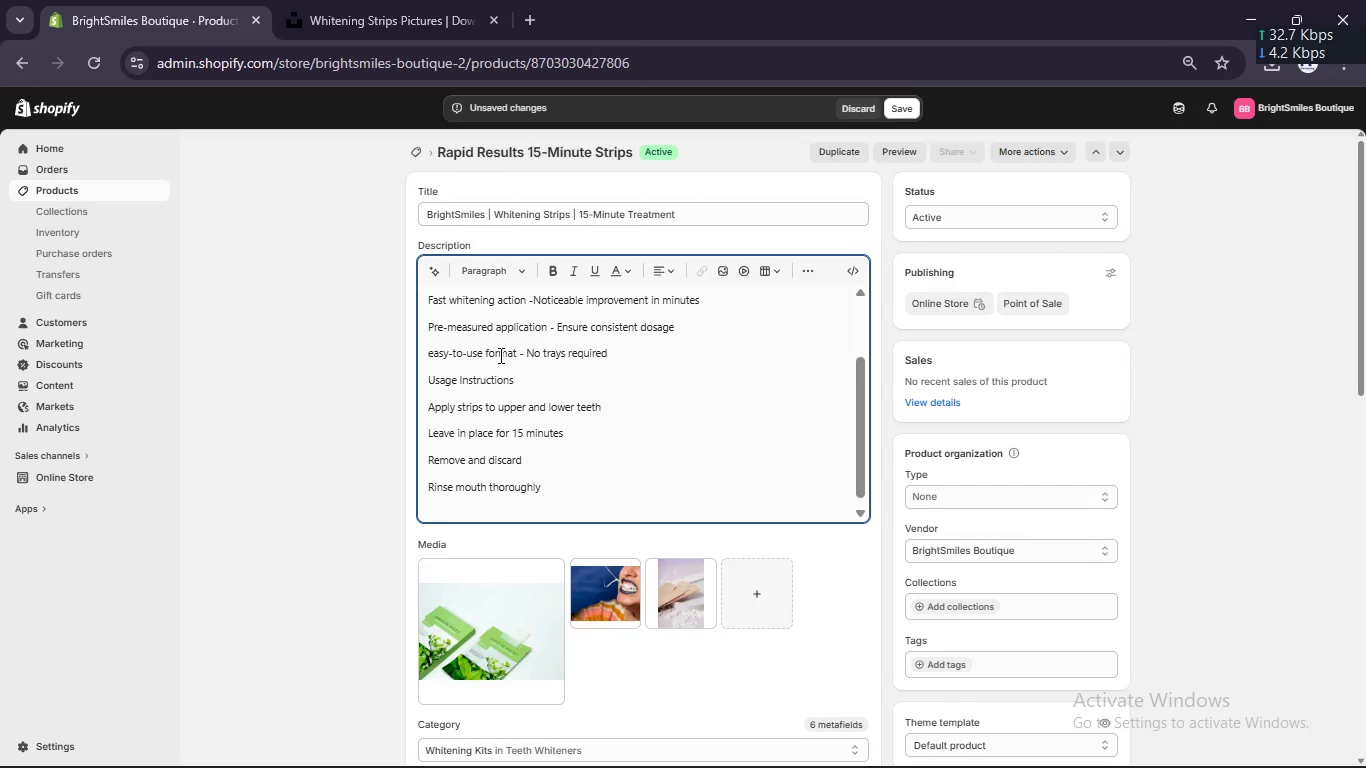 
left_click_drag(start_coordinate=[545, 497], to_coordinate=[380, 403])
 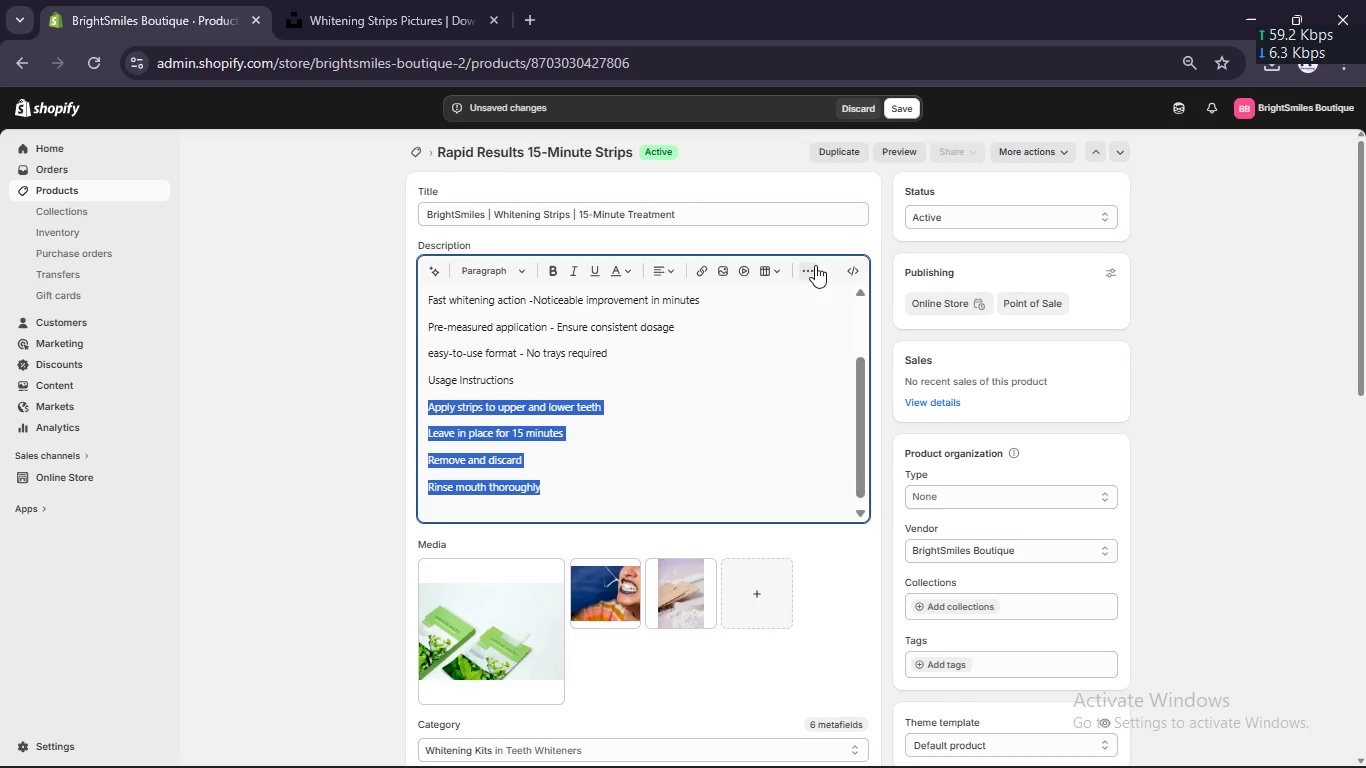 
left_click([806, 273])
 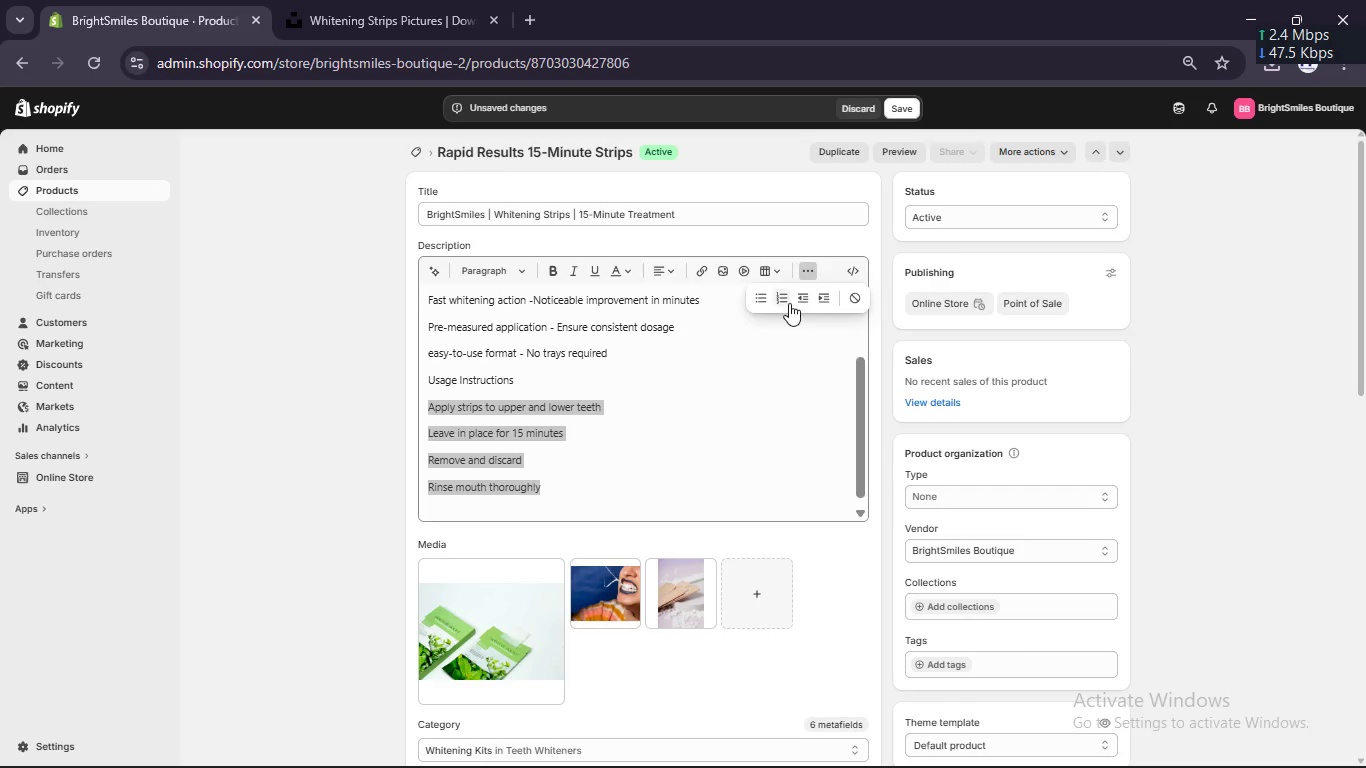 
left_click([786, 301])
 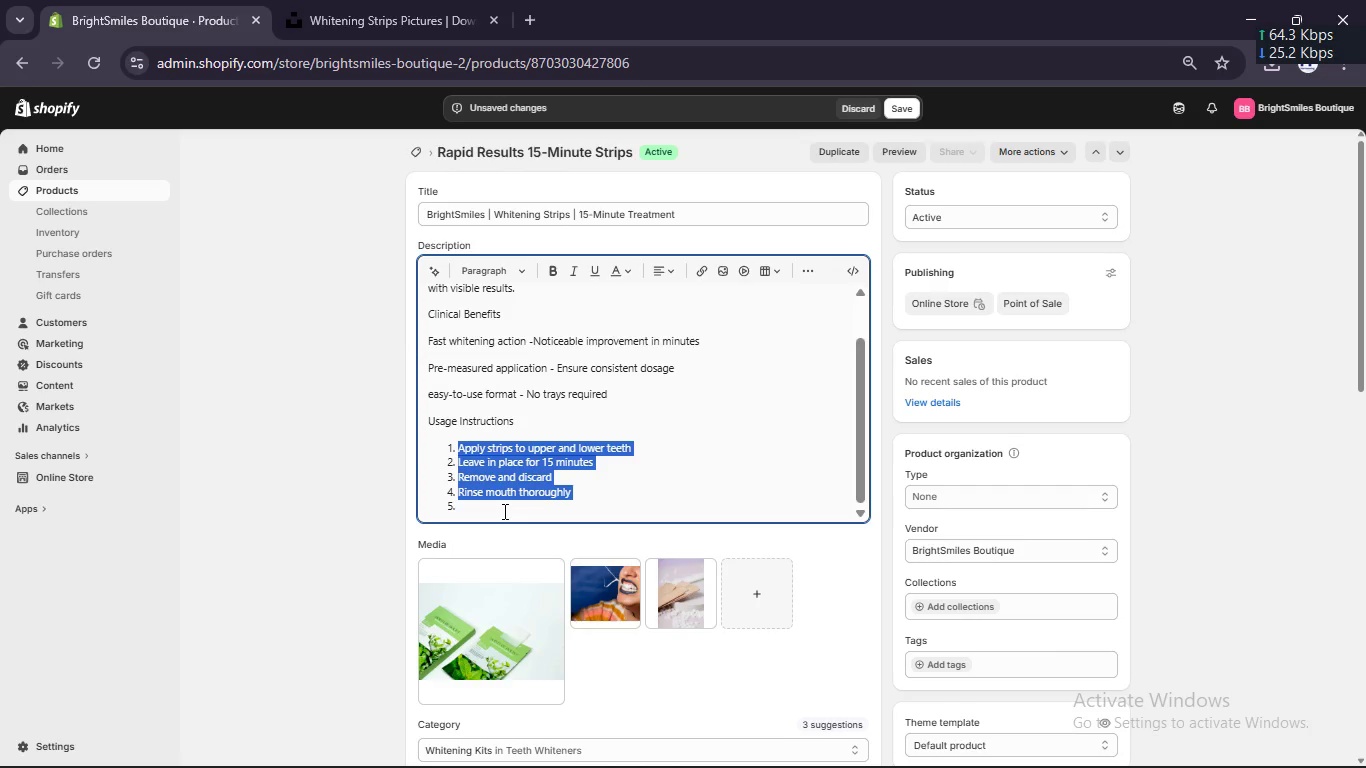 
left_click([493, 502])
 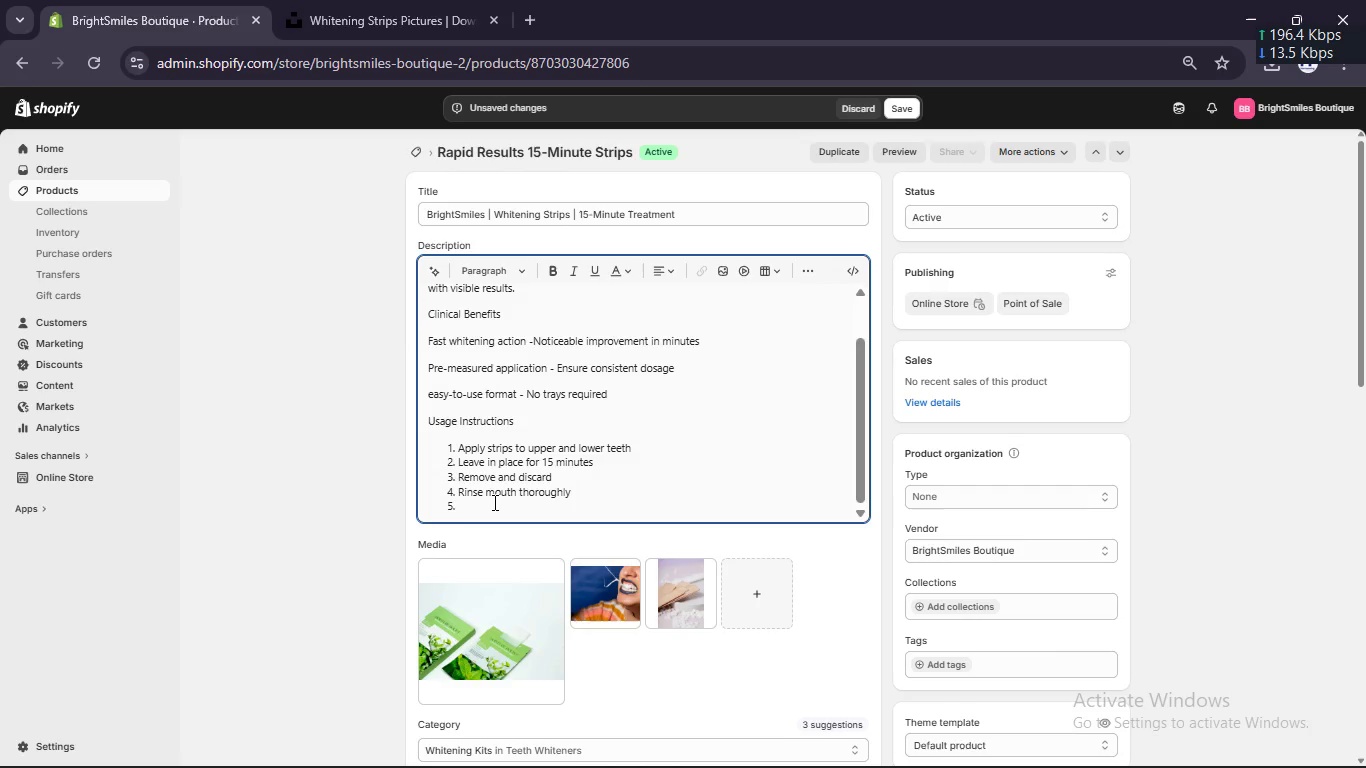 
key(Backspace)
 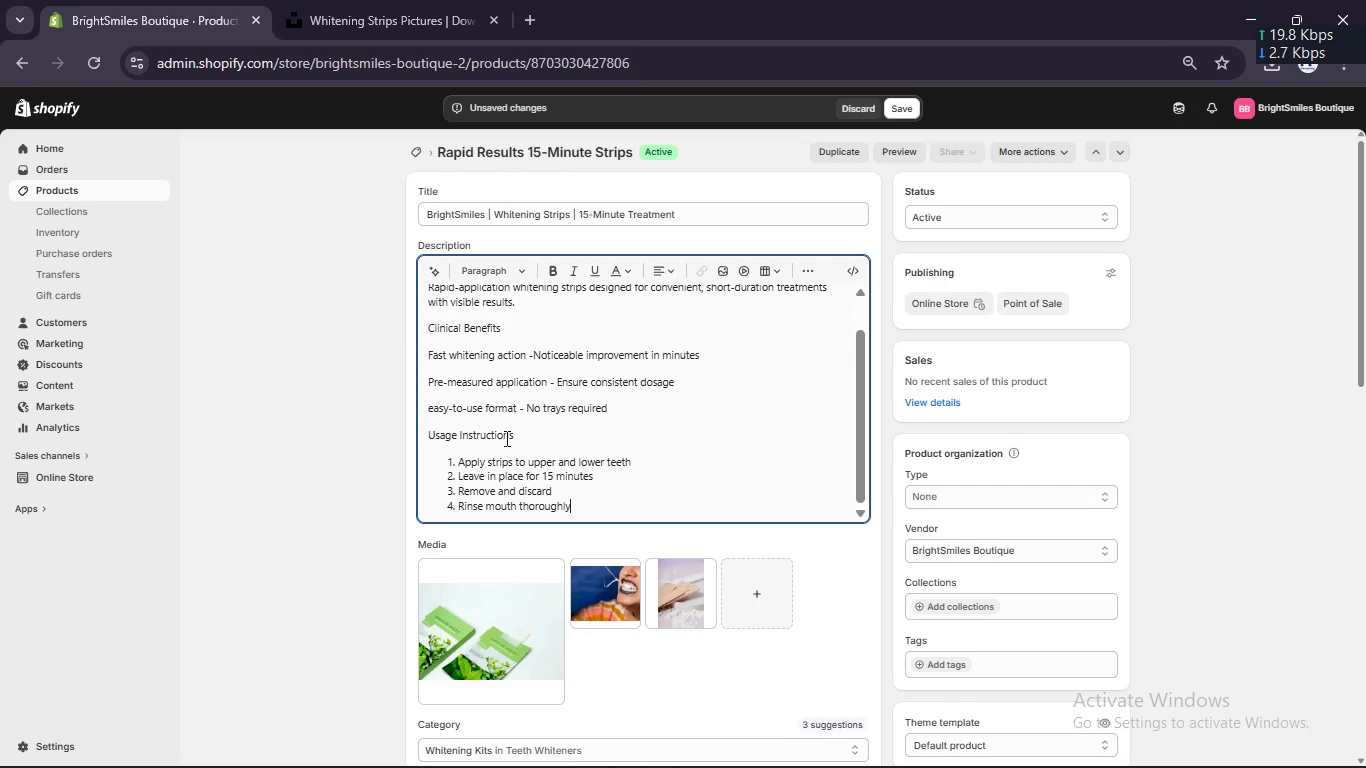 
left_click_drag(start_coordinate=[525, 432], to_coordinate=[402, 441])
 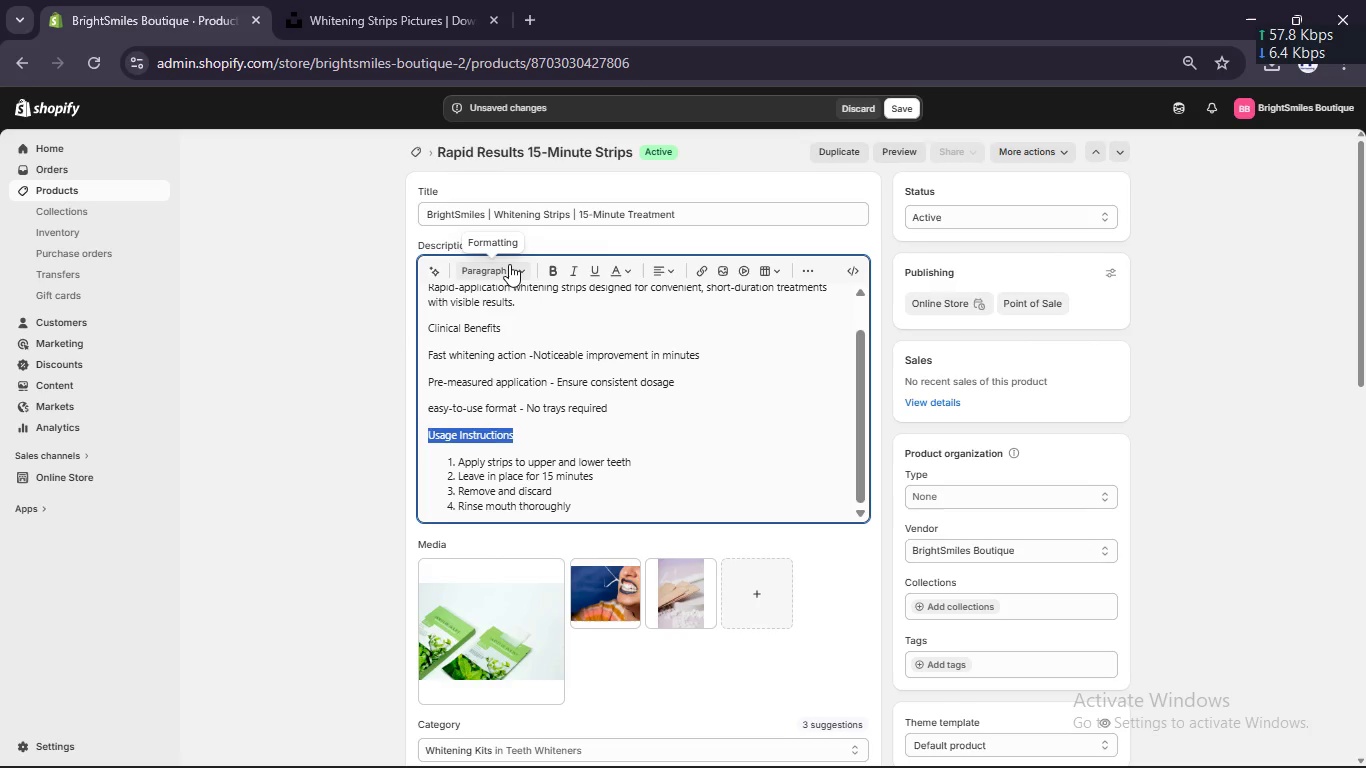 
left_click([509, 264])
 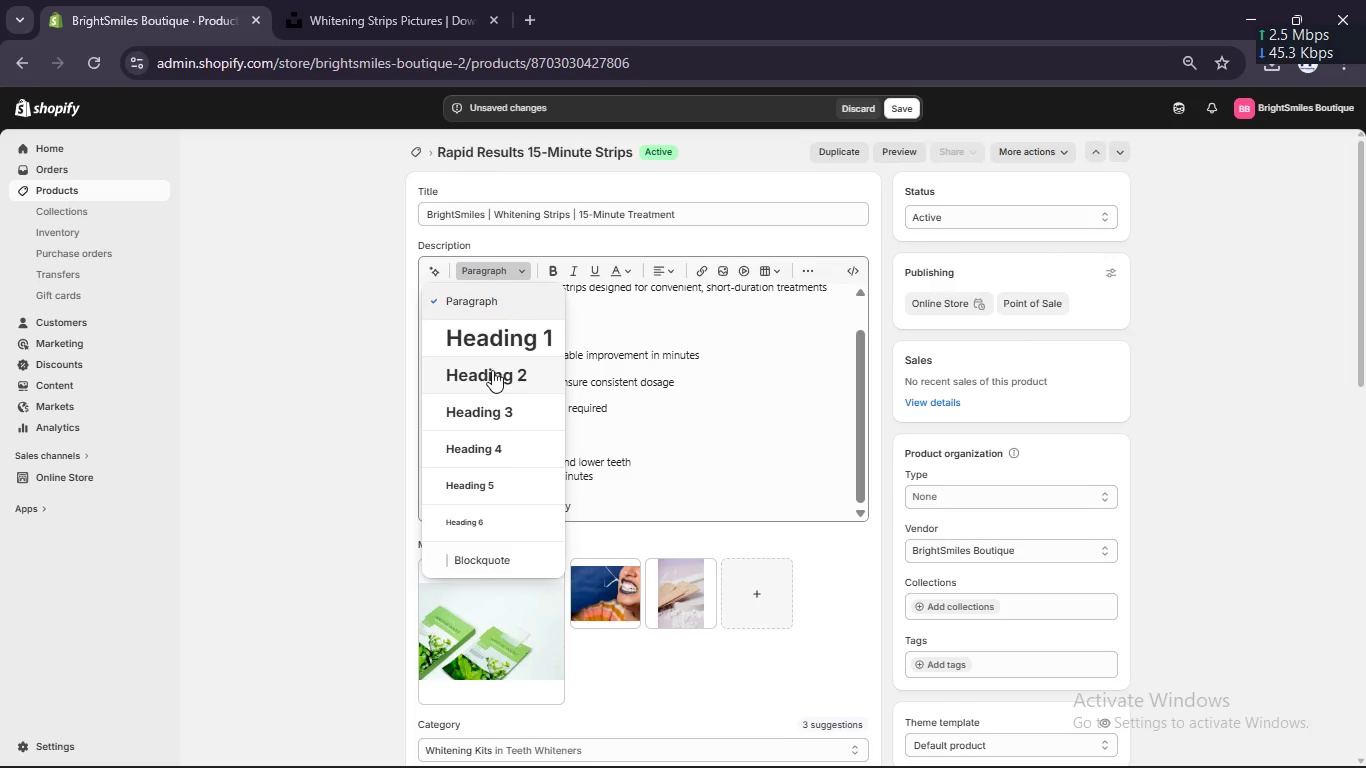 
left_click([490, 370])
 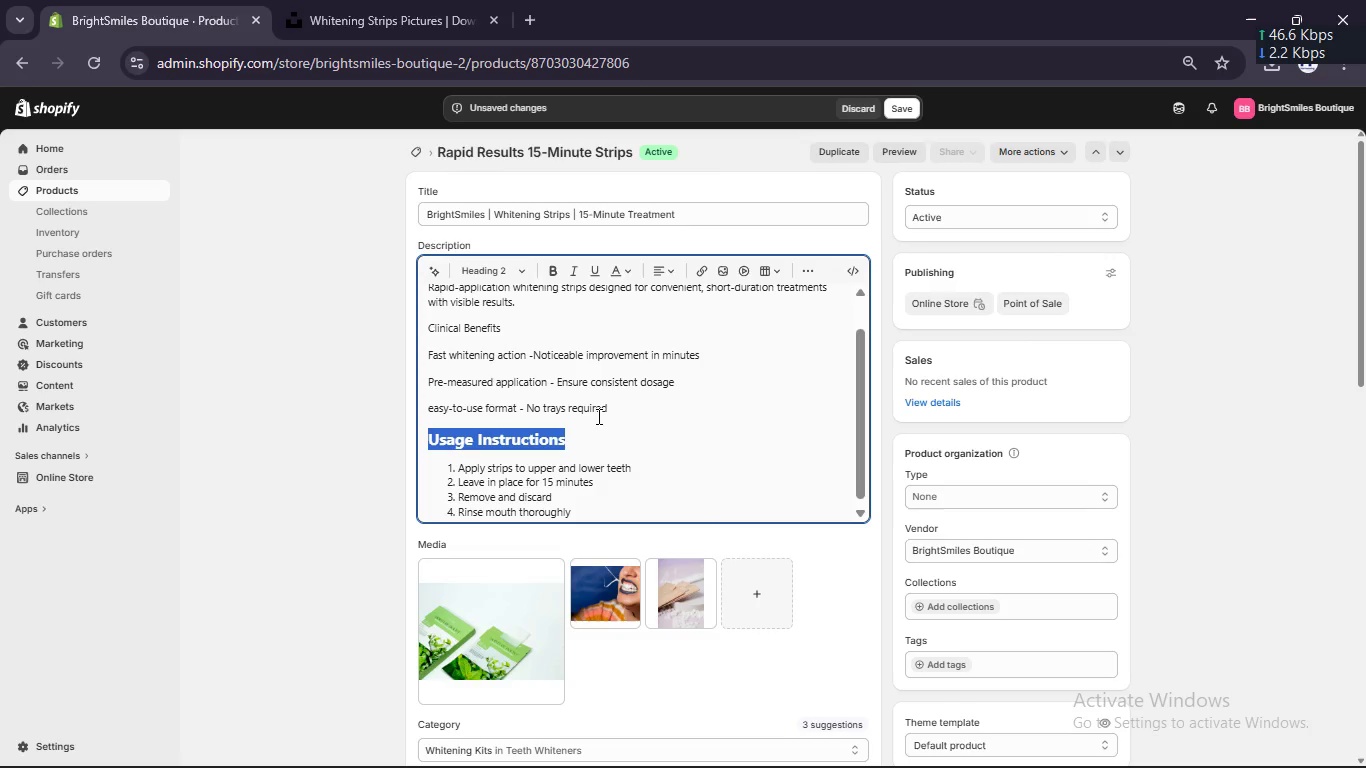 
left_click_drag(start_coordinate=[611, 414], to_coordinate=[416, 360])
 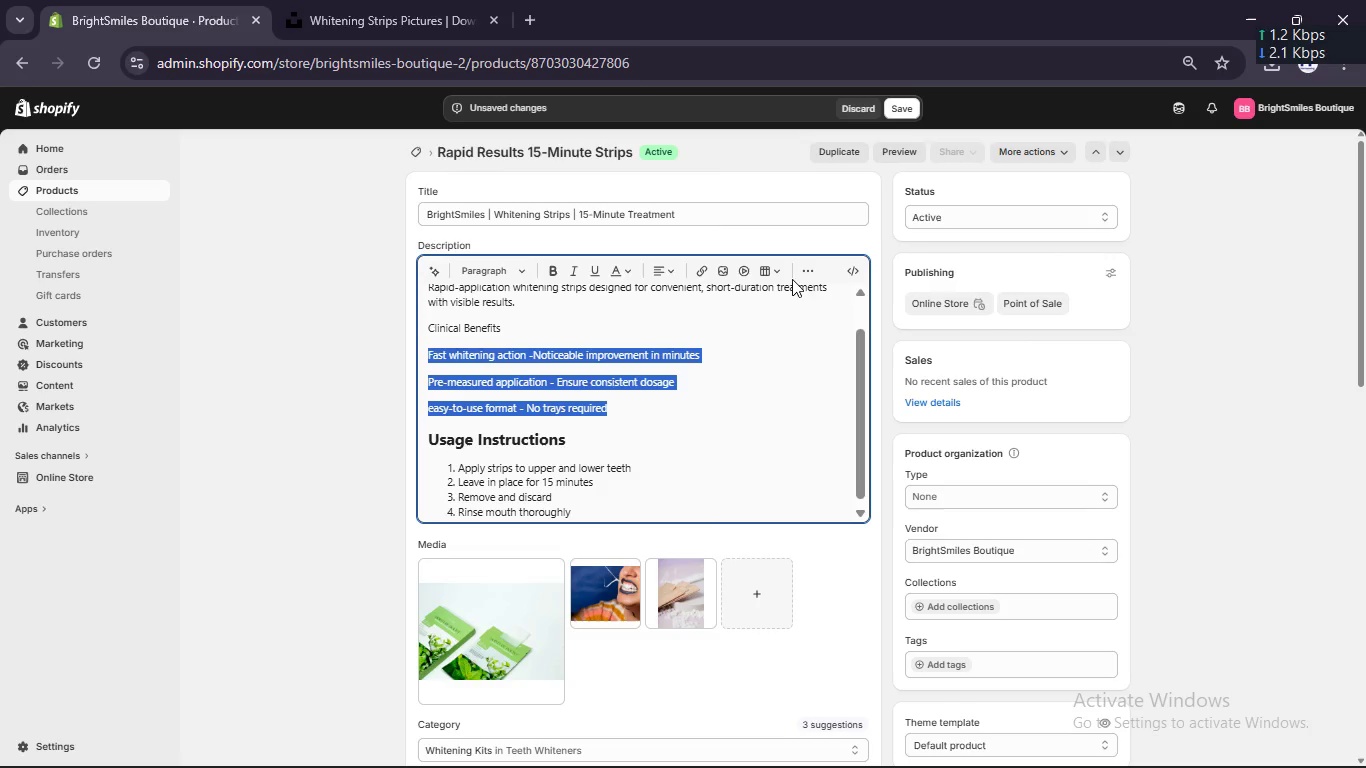 
left_click([803, 274])
 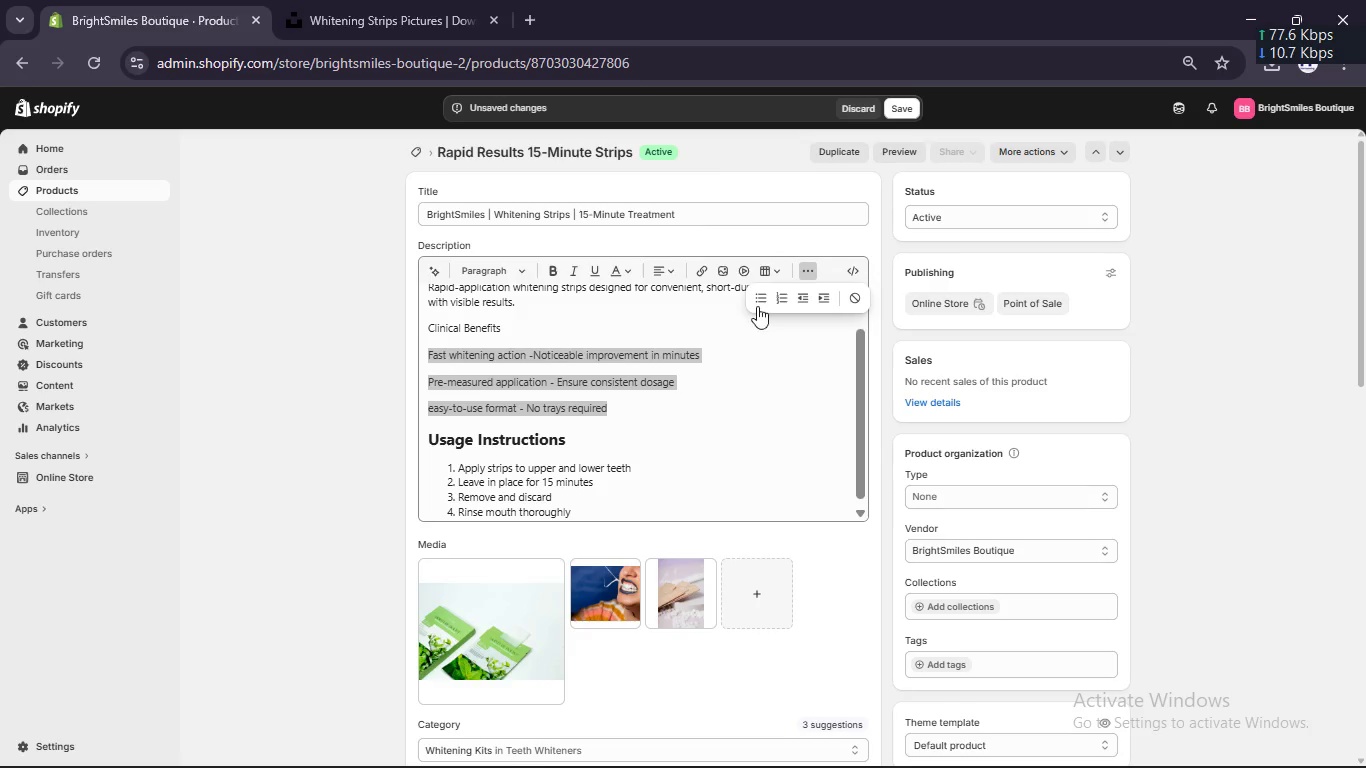 
left_click([758, 300])
 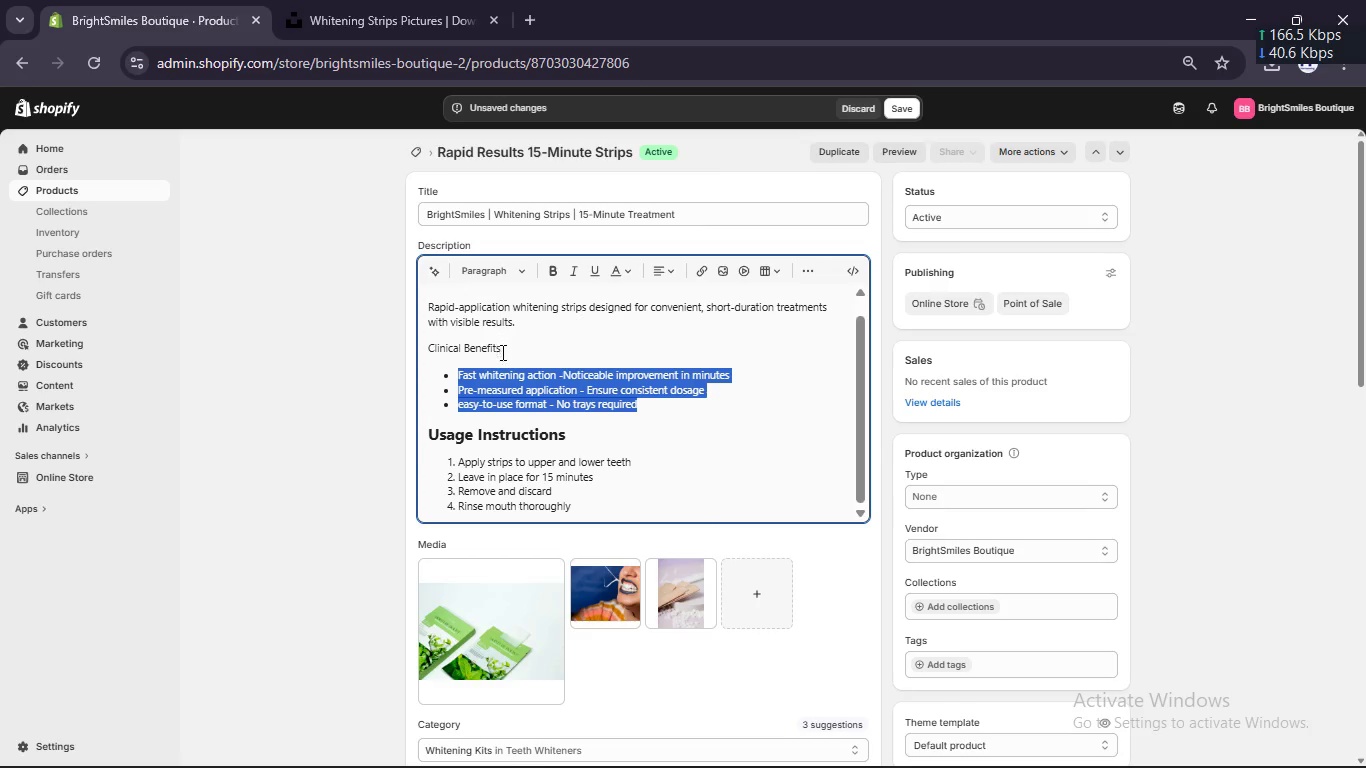 
left_click([502, 370])
 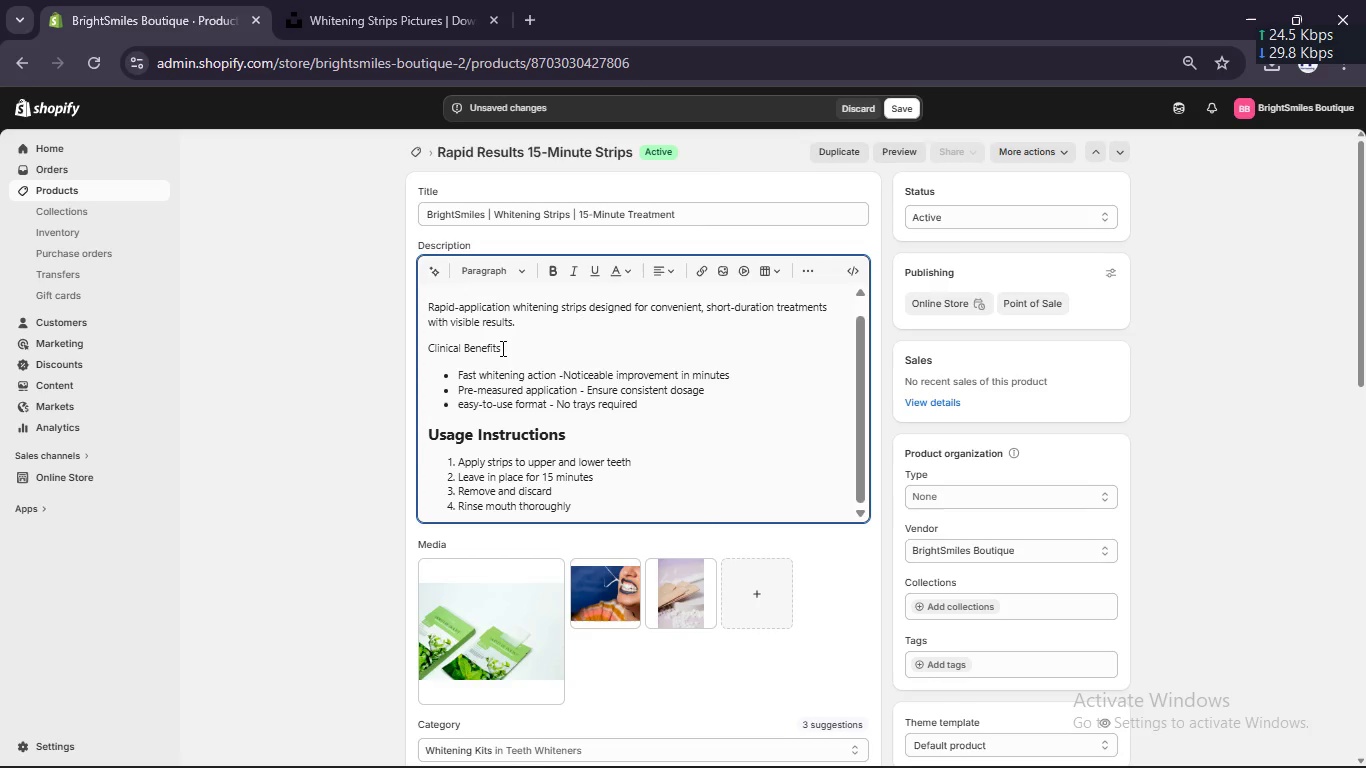 
left_click_drag(start_coordinate=[501, 348], to_coordinate=[406, 344])
 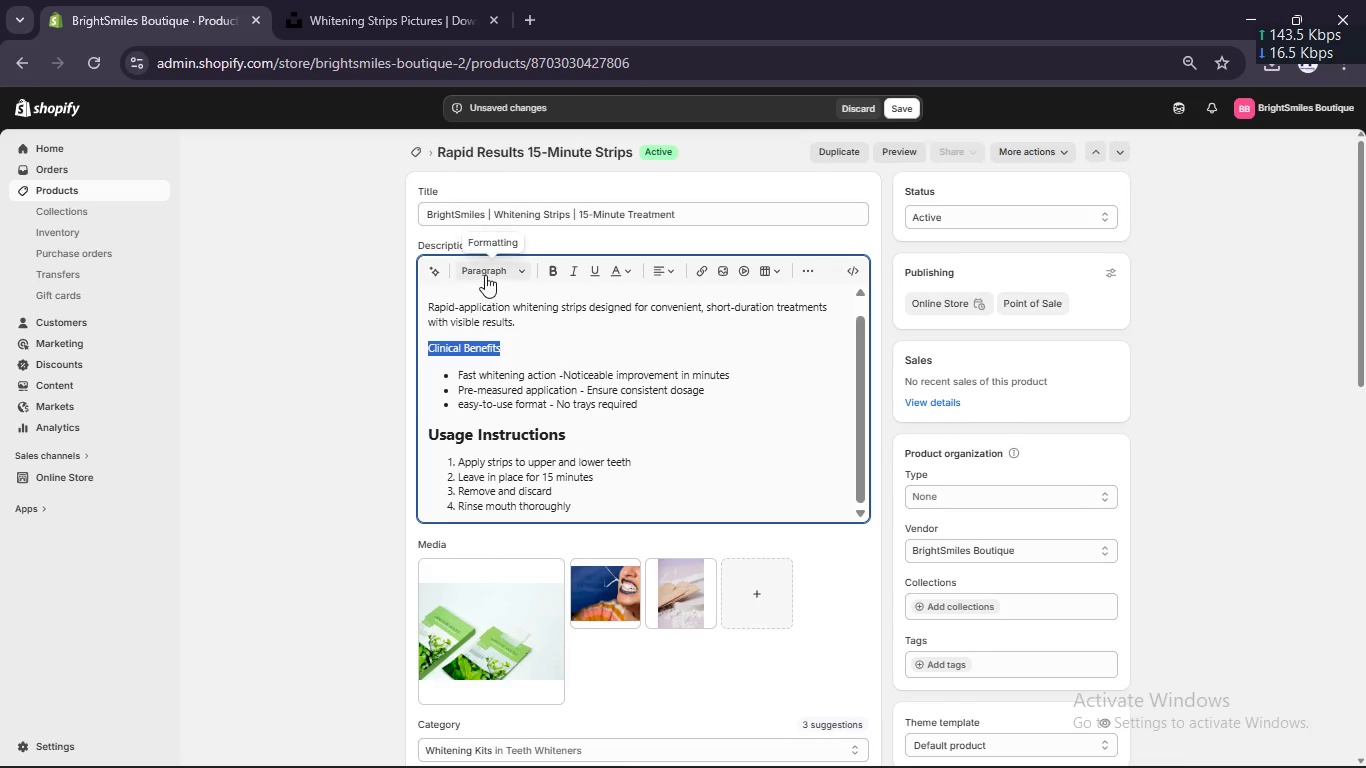 
left_click([487, 275])
 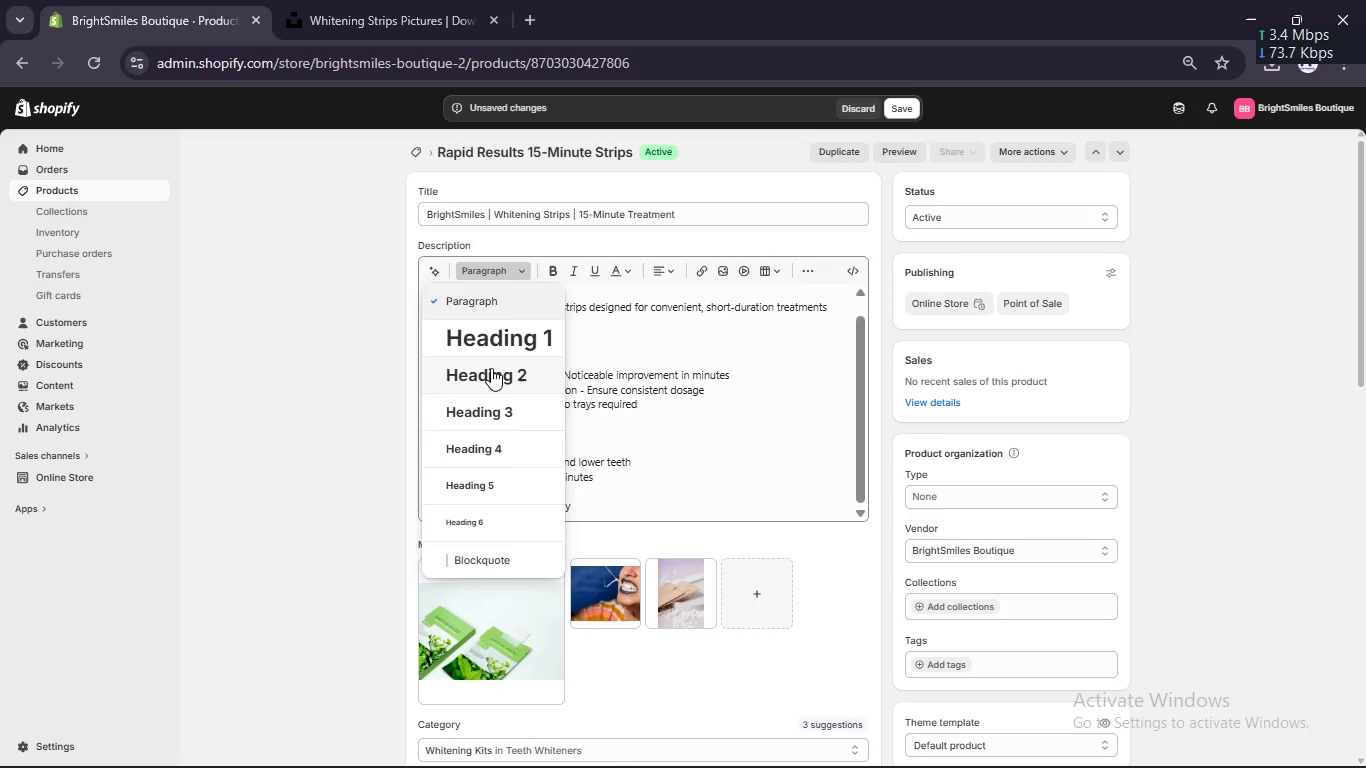 
left_click([489, 369])
 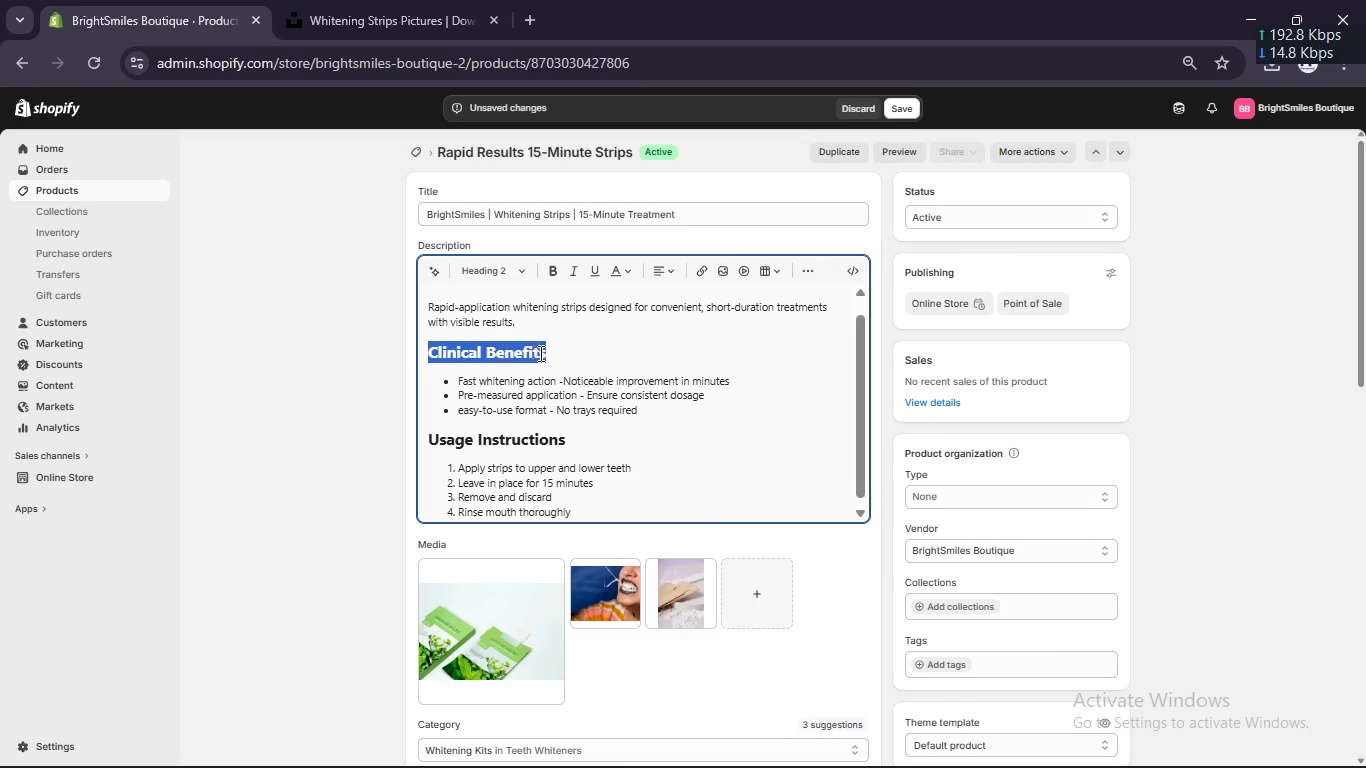 
scroll: coordinate [539, 353], scroll_direction: up, amount: 3.0
 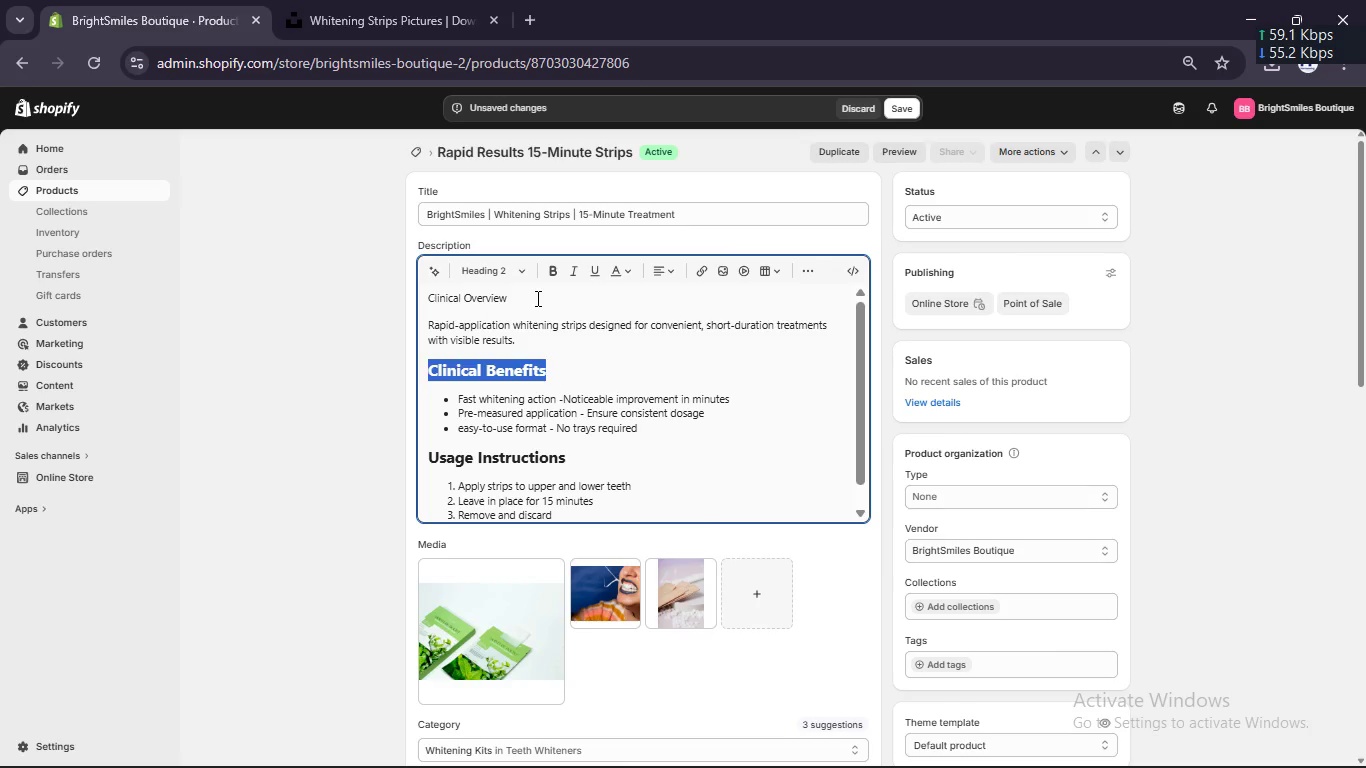 
left_click_drag(start_coordinate=[536, 298], to_coordinate=[408, 306])
 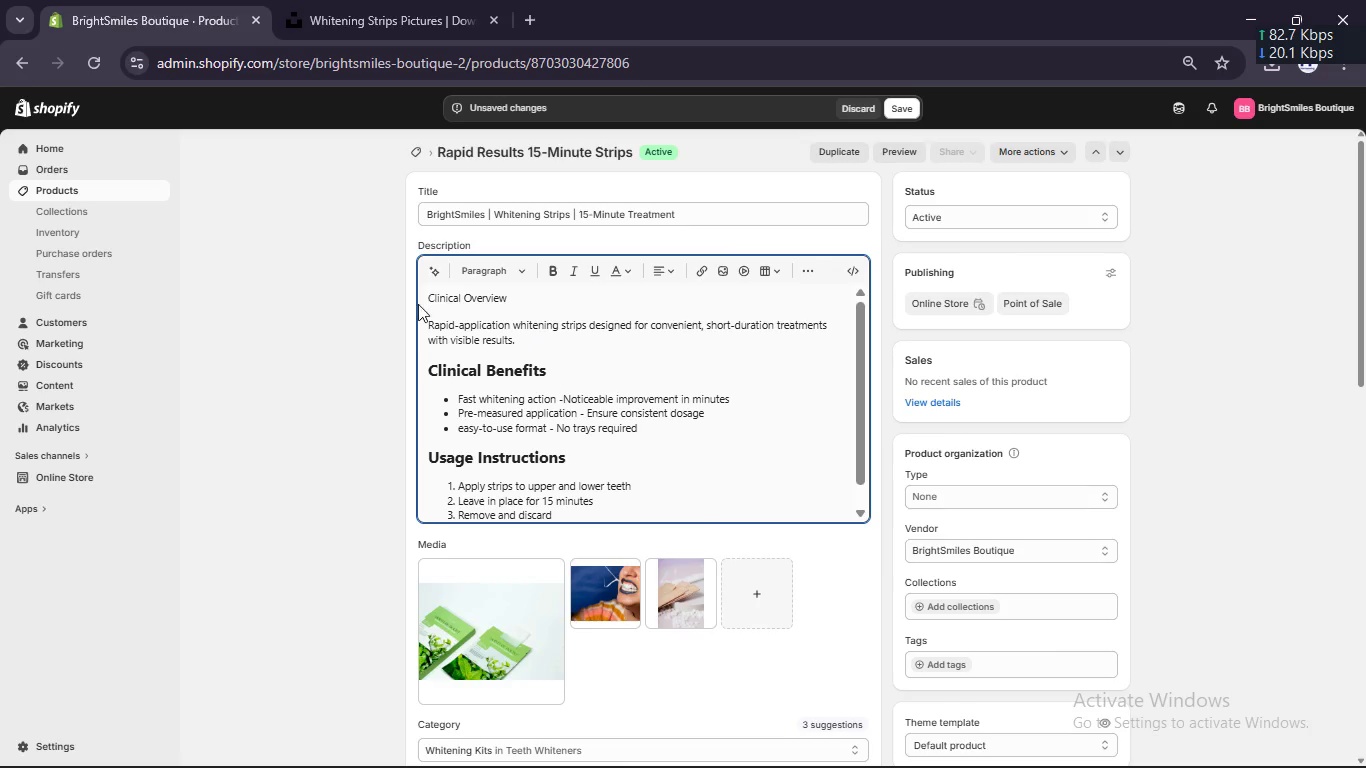 
left_click([418, 302])
 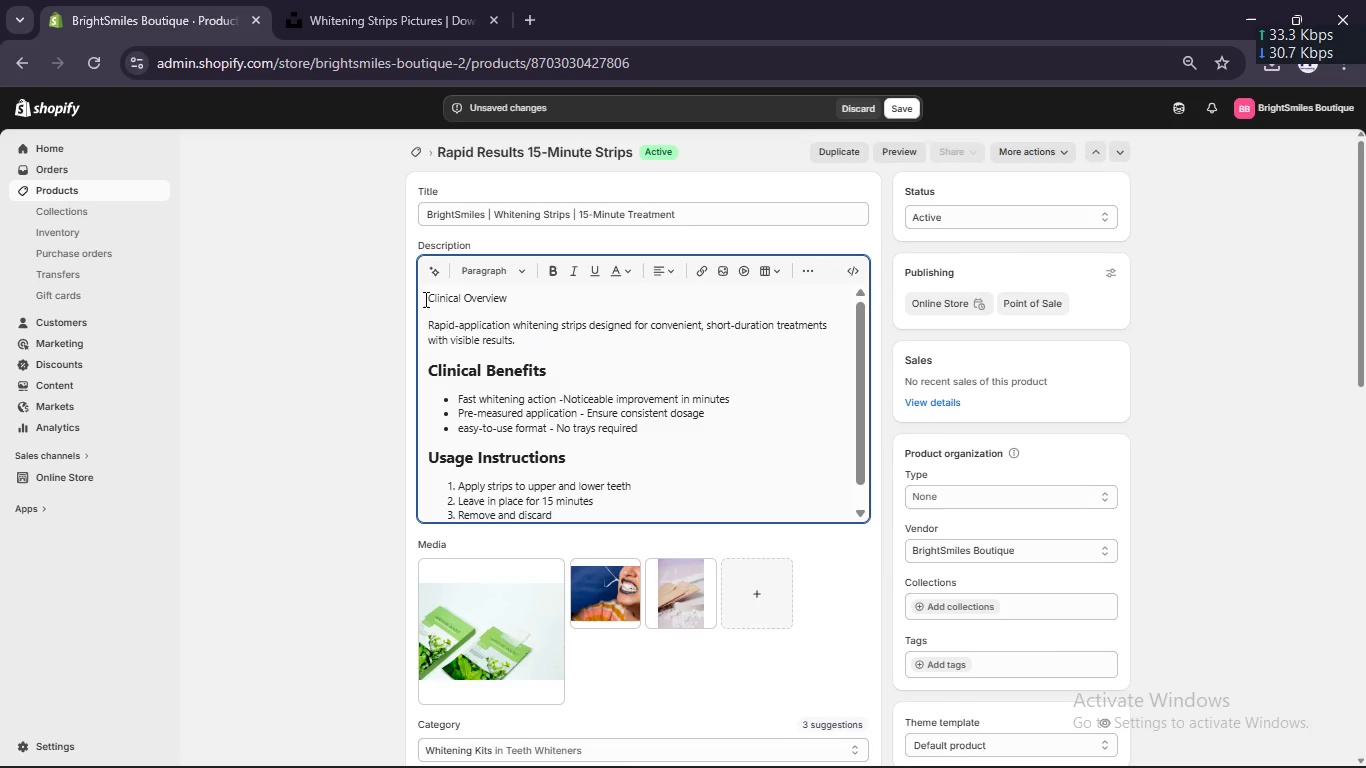 
left_click_drag(start_coordinate=[424, 299], to_coordinate=[512, 299])
 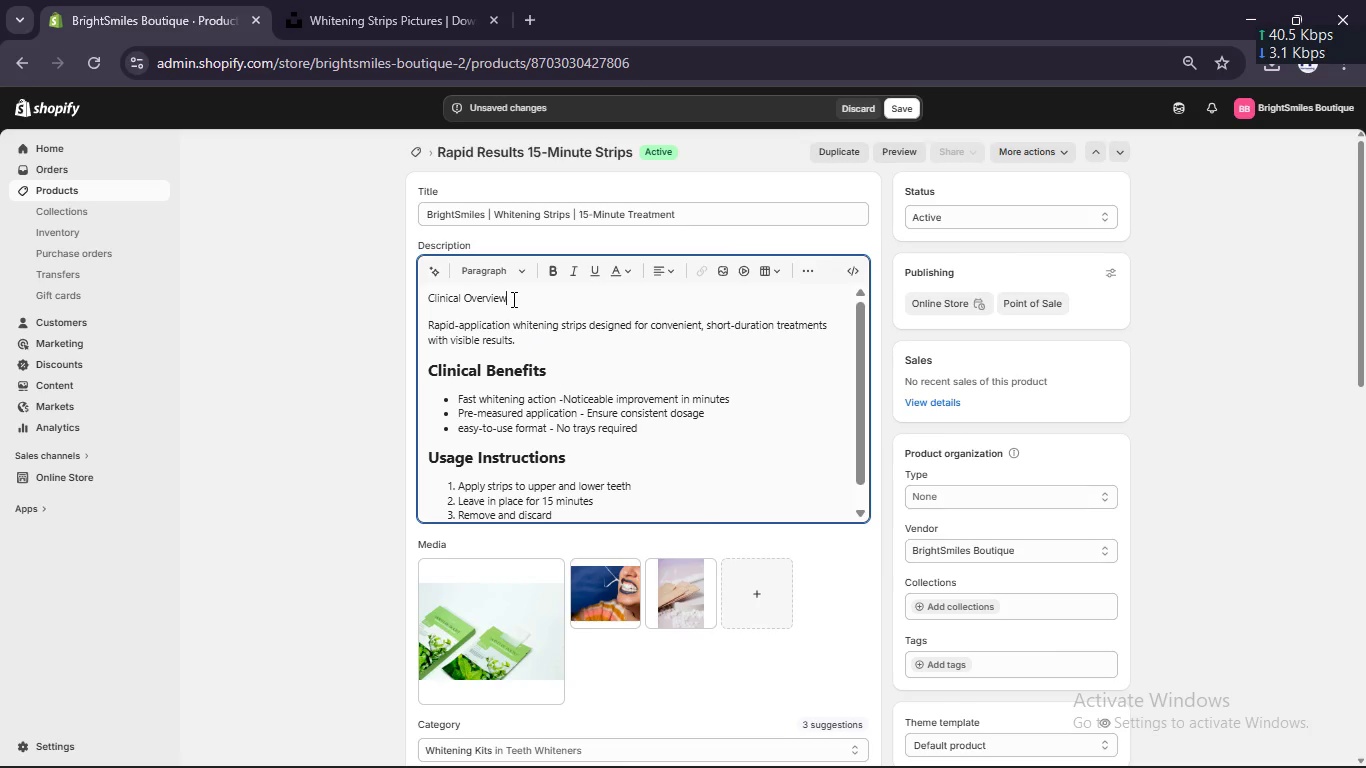 
left_click_drag(start_coordinate=[512, 299], to_coordinate=[418, 302])
 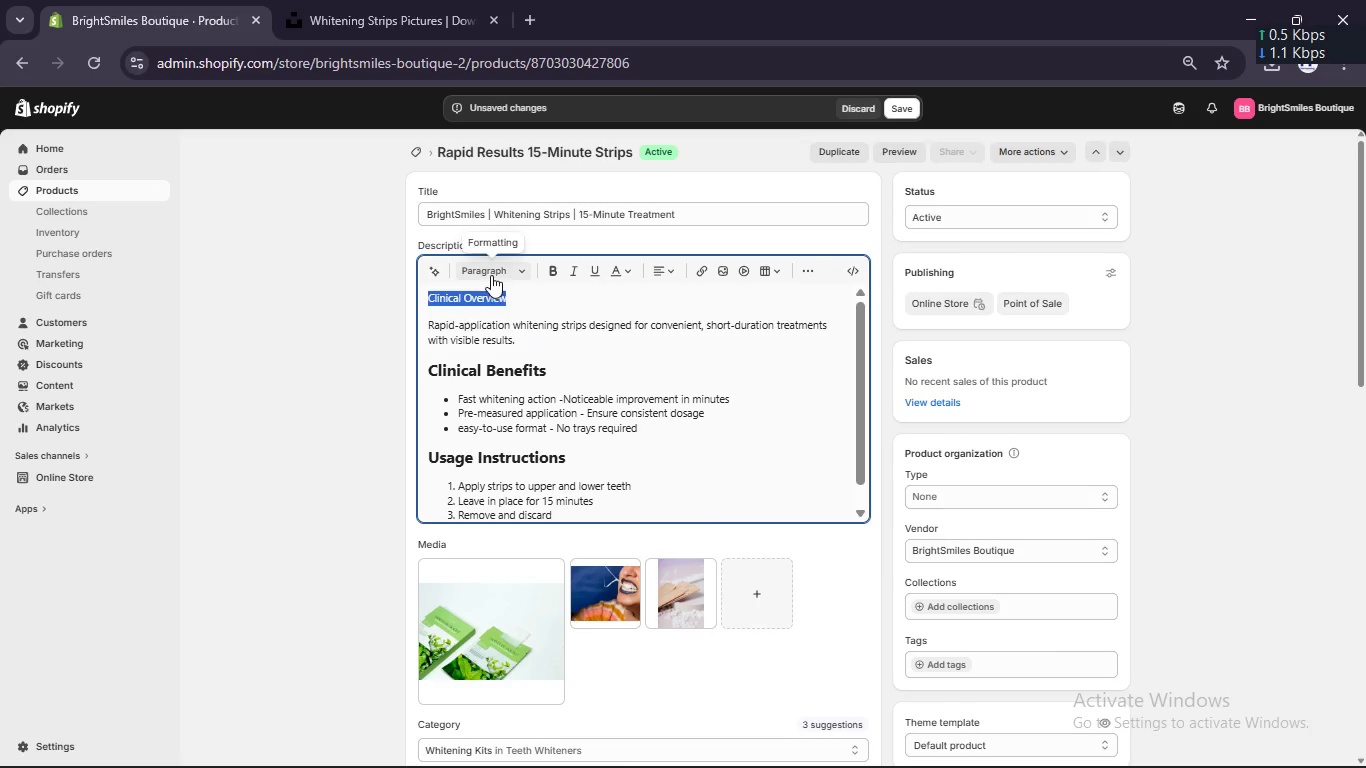 
left_click([491, 275])
 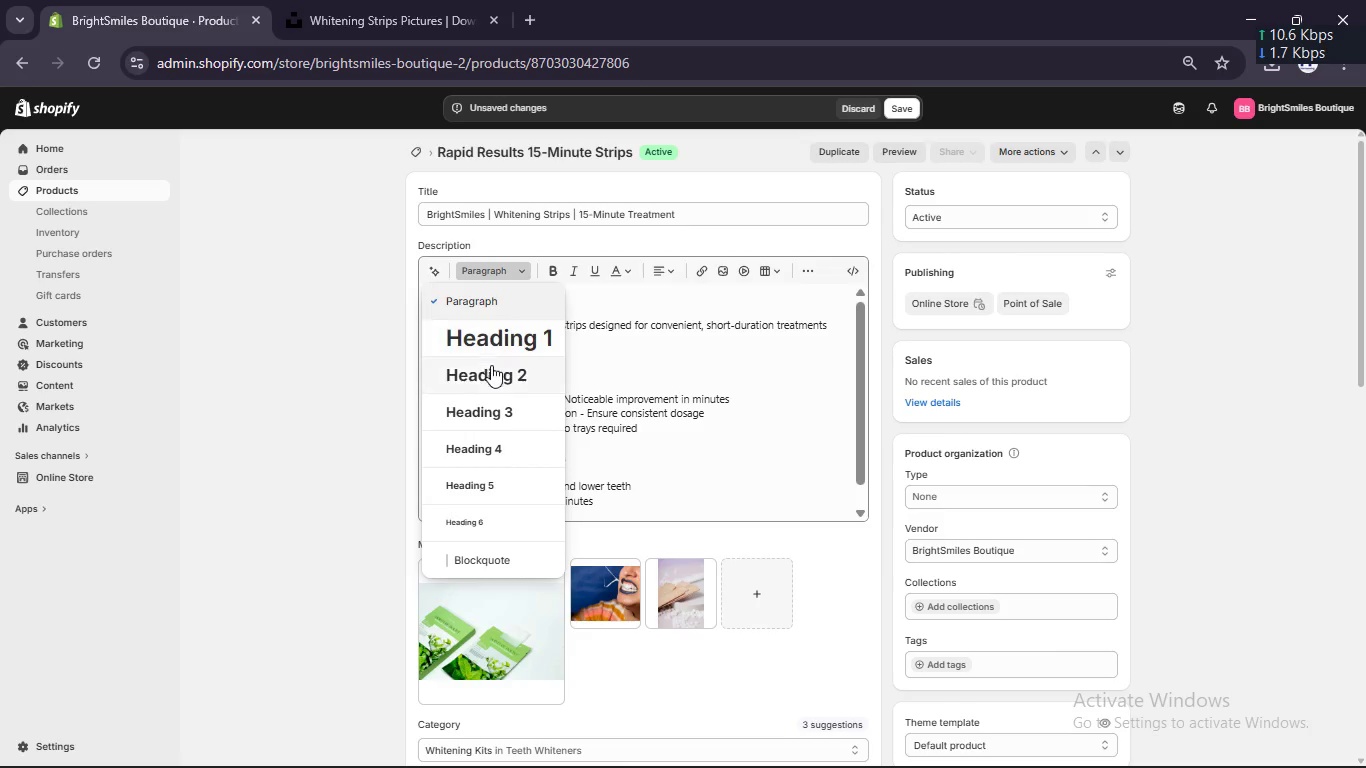 
left_click([488, 377])
 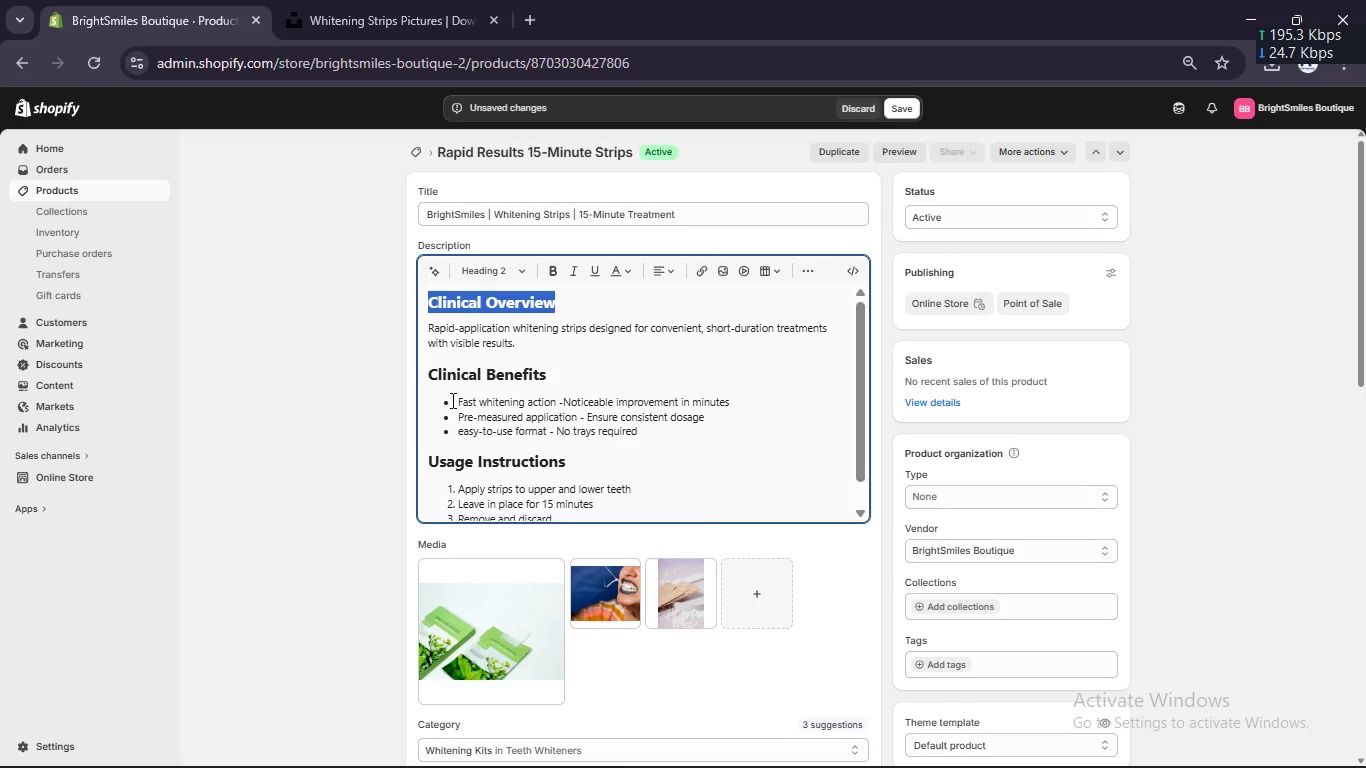 
left_click_drag(start_coordinate=[453, 398], to_coordinate=[555, 402])
 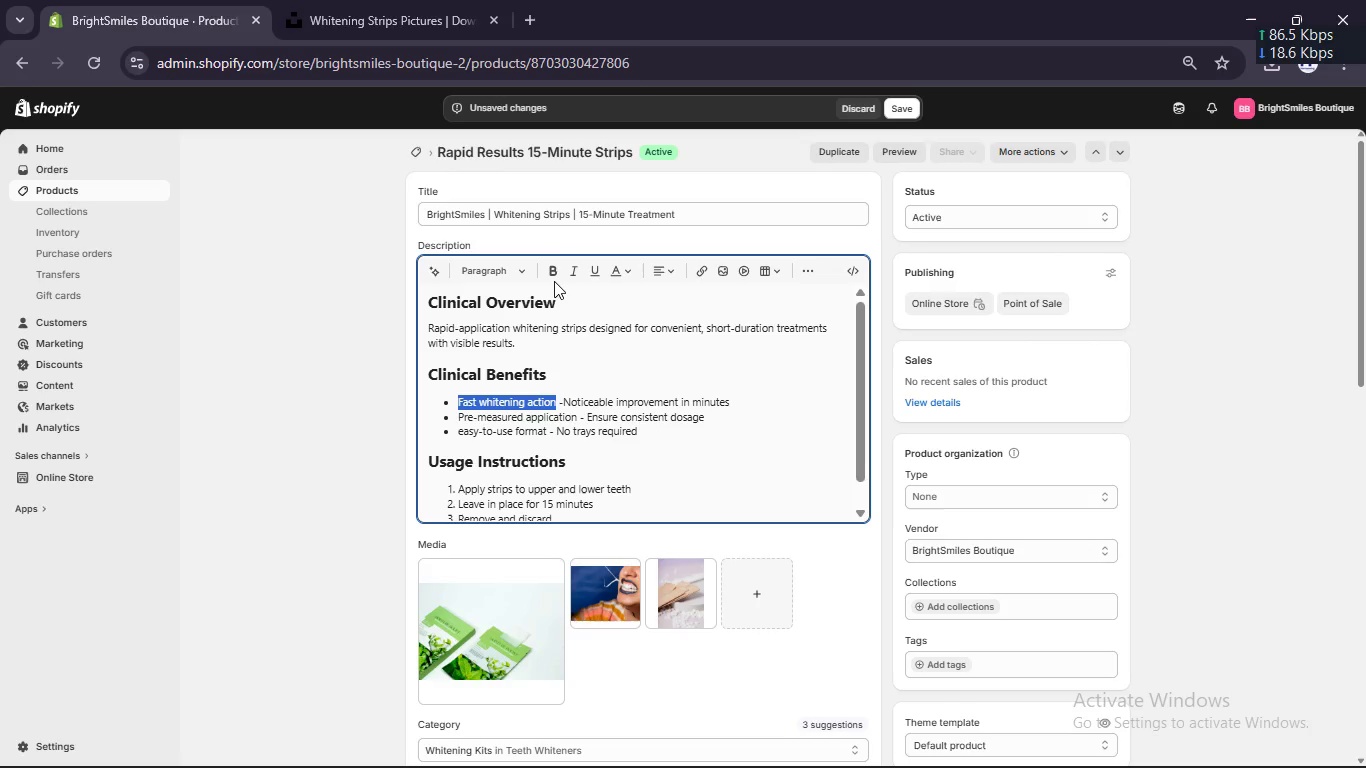 
left_click([552, 278])
 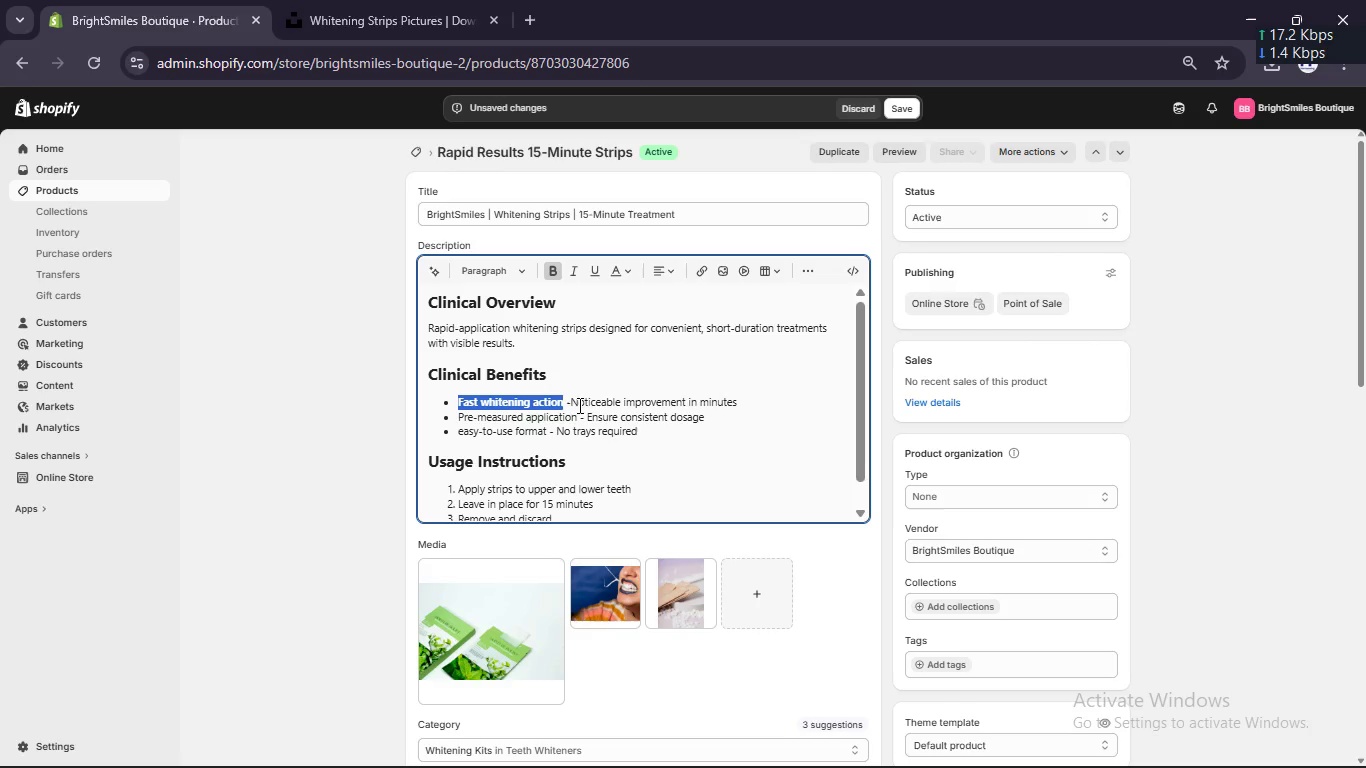 
left_click([573, 398])
 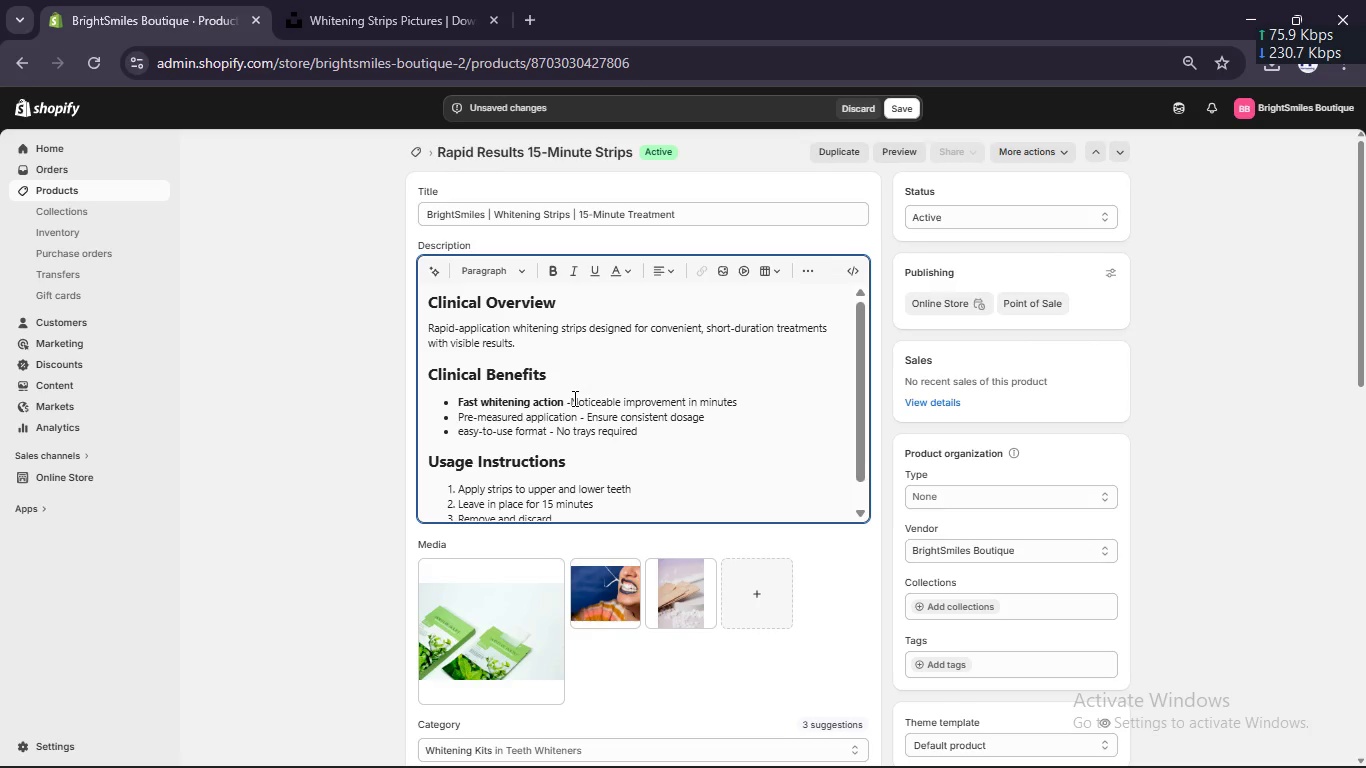 
key(Space)
 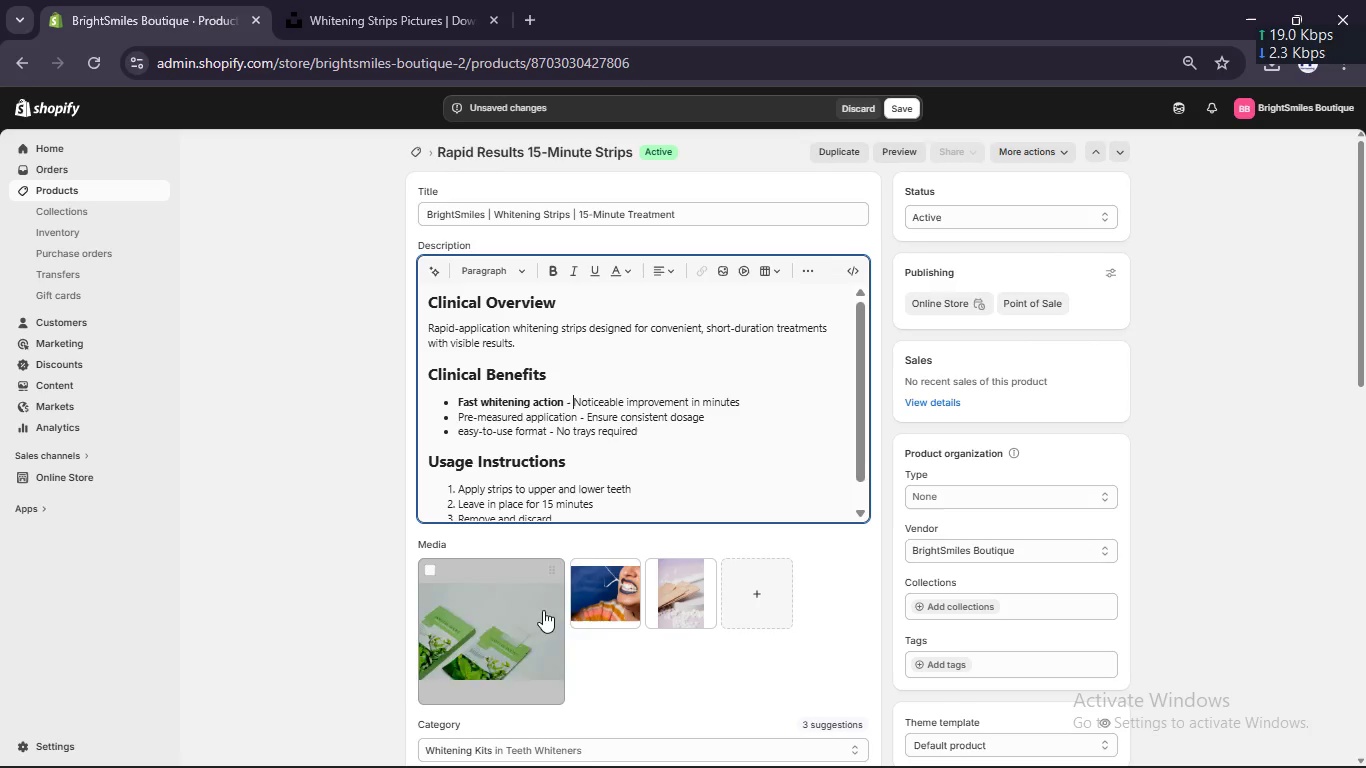 
left_click_drag(start_coordinate=[459, 415], to_coordinate=[578, 415])
 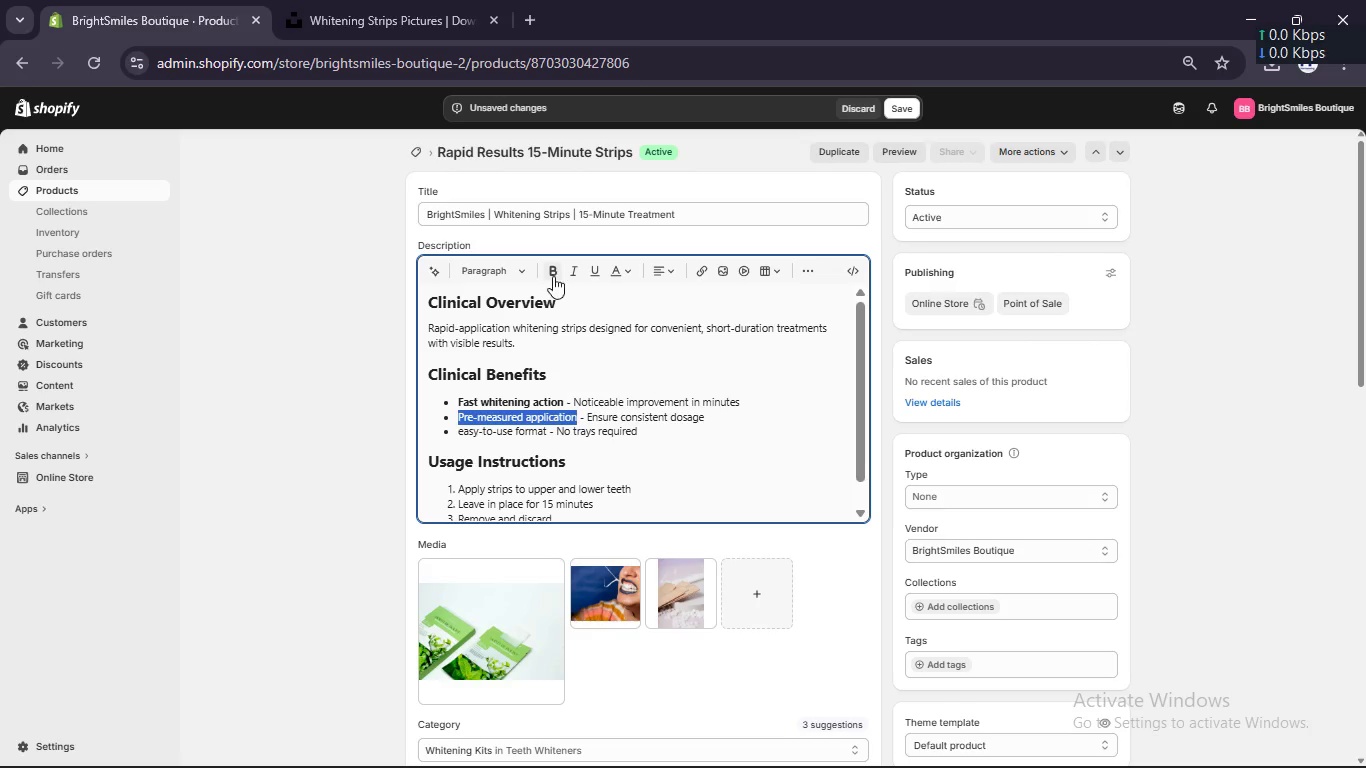 
left_click([553, 275])
 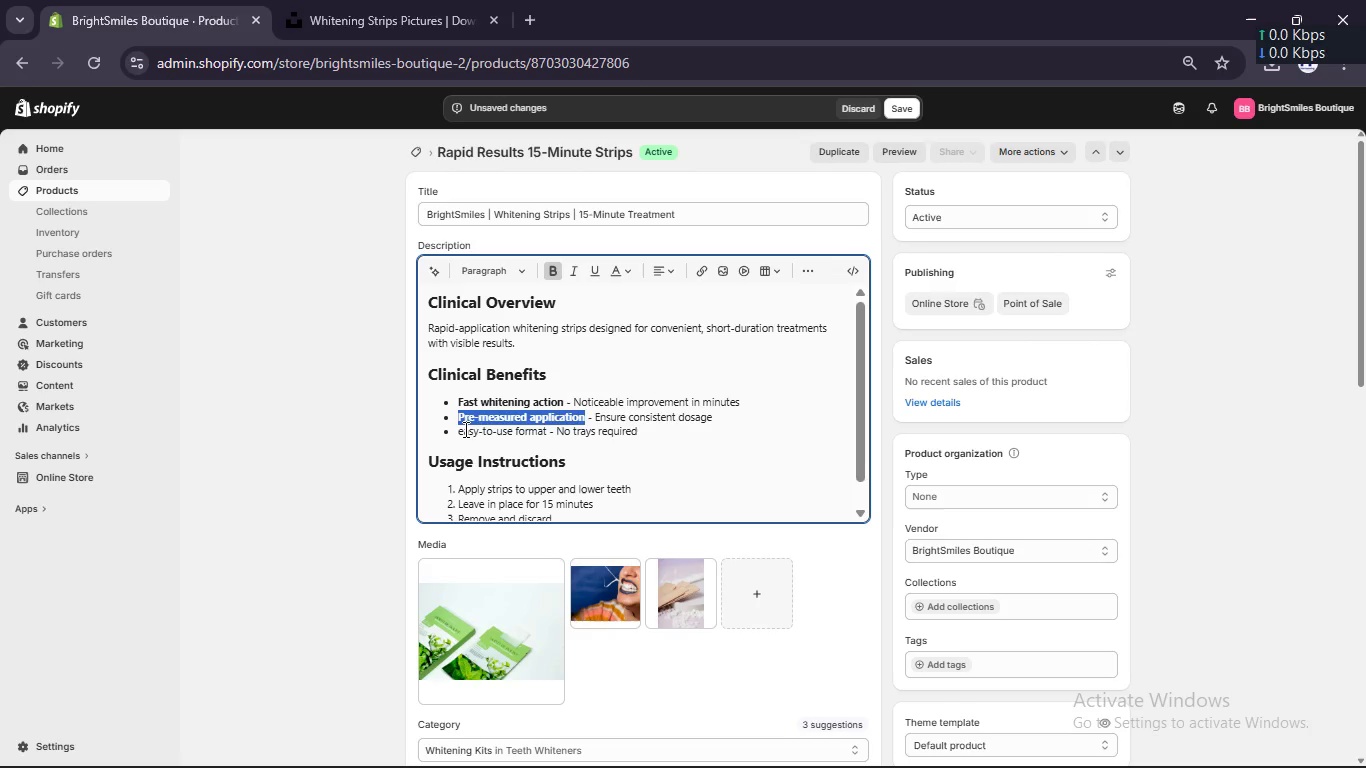 
left_click([464, 429])
 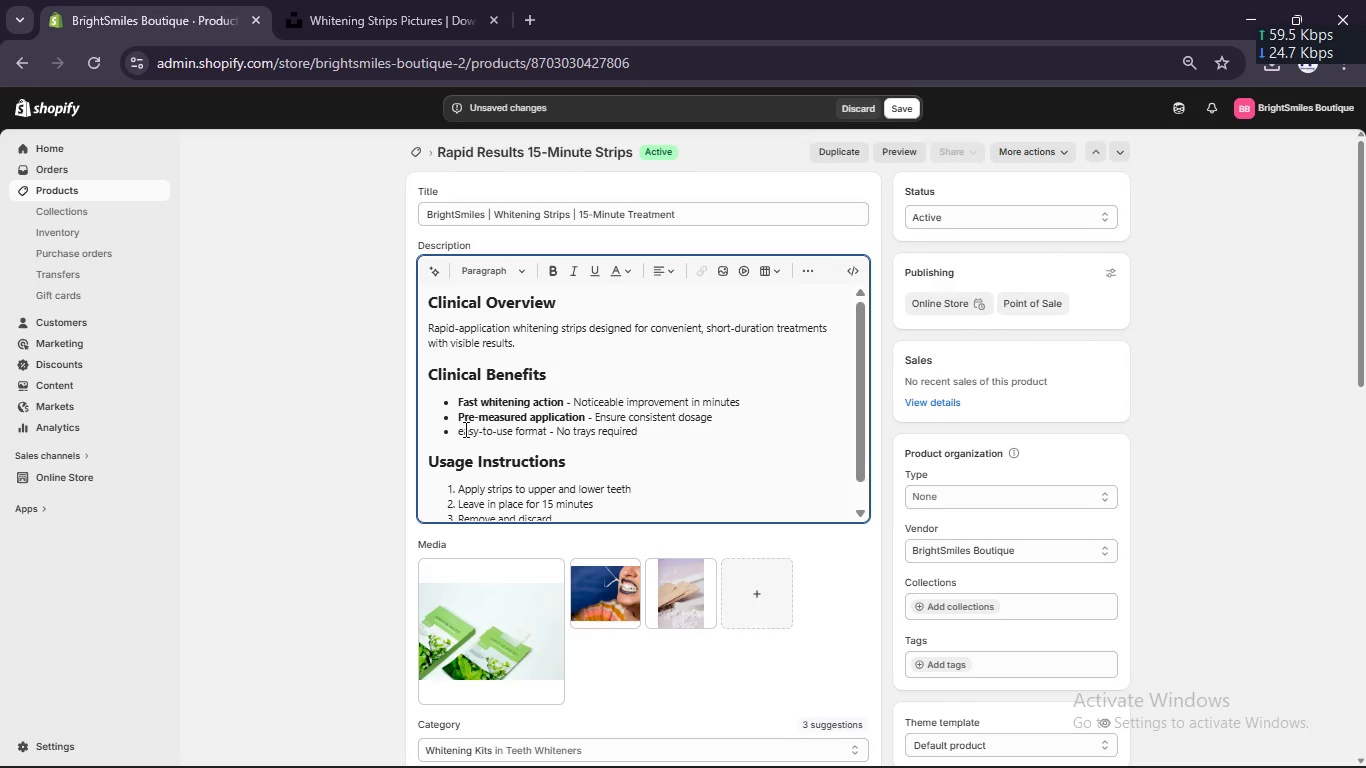 
key(Backspace)
 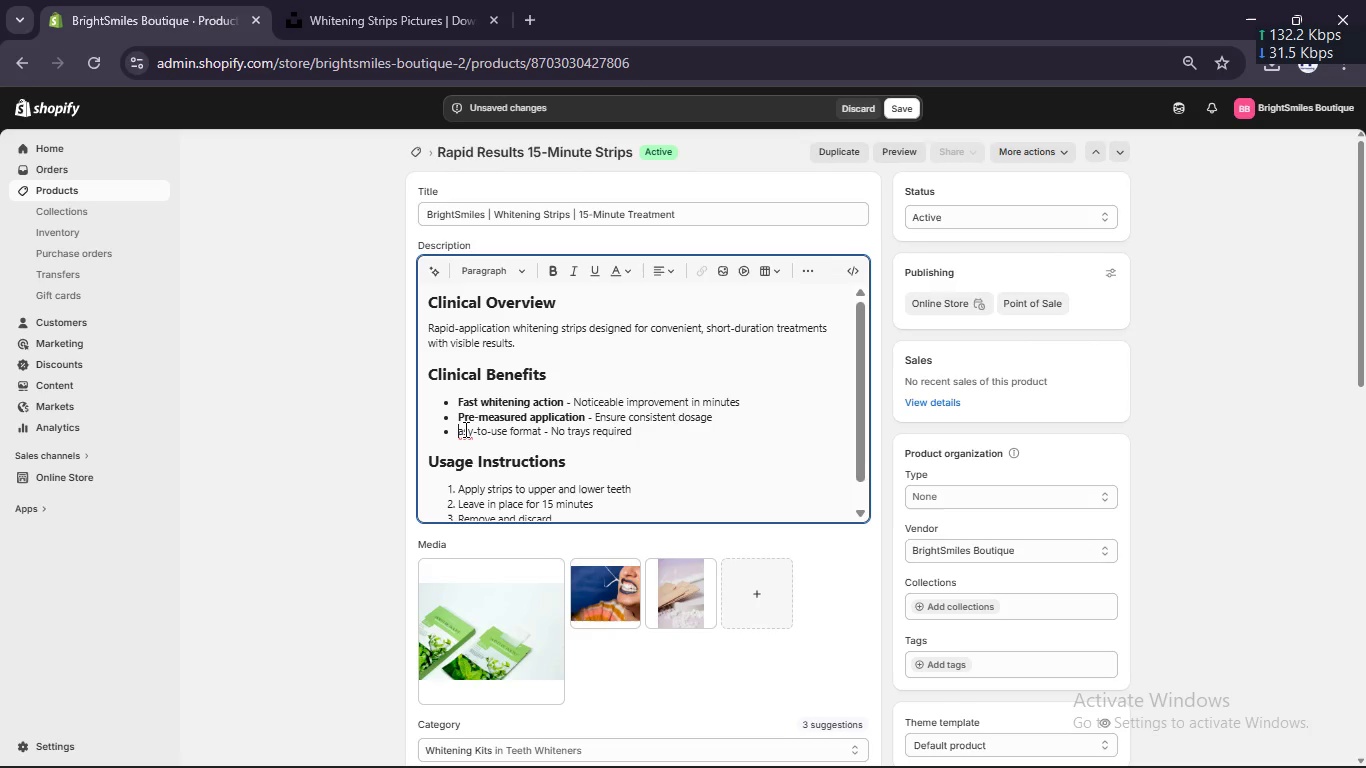 
key(Shift+E)
 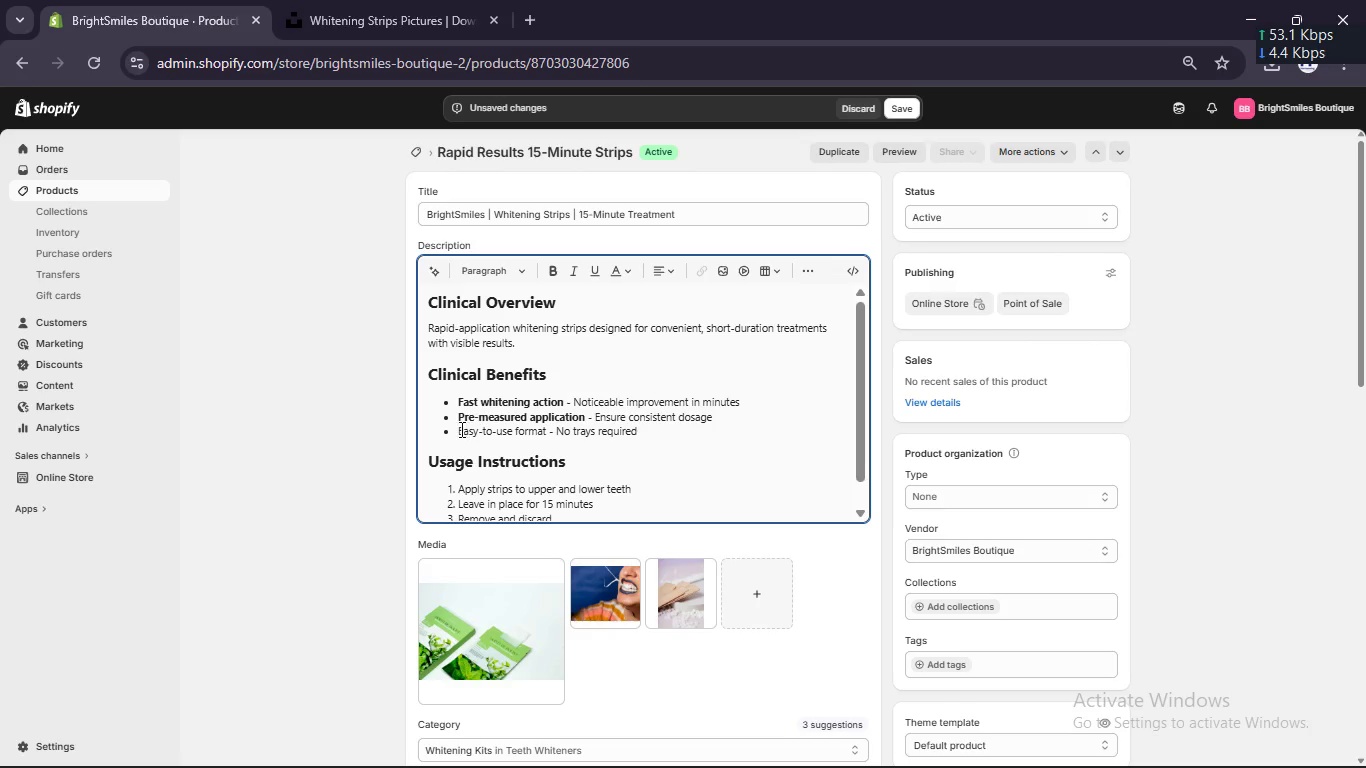 
left_click_drag(start_coordinate=[456, 431], to_coordinate=[550, 424])
 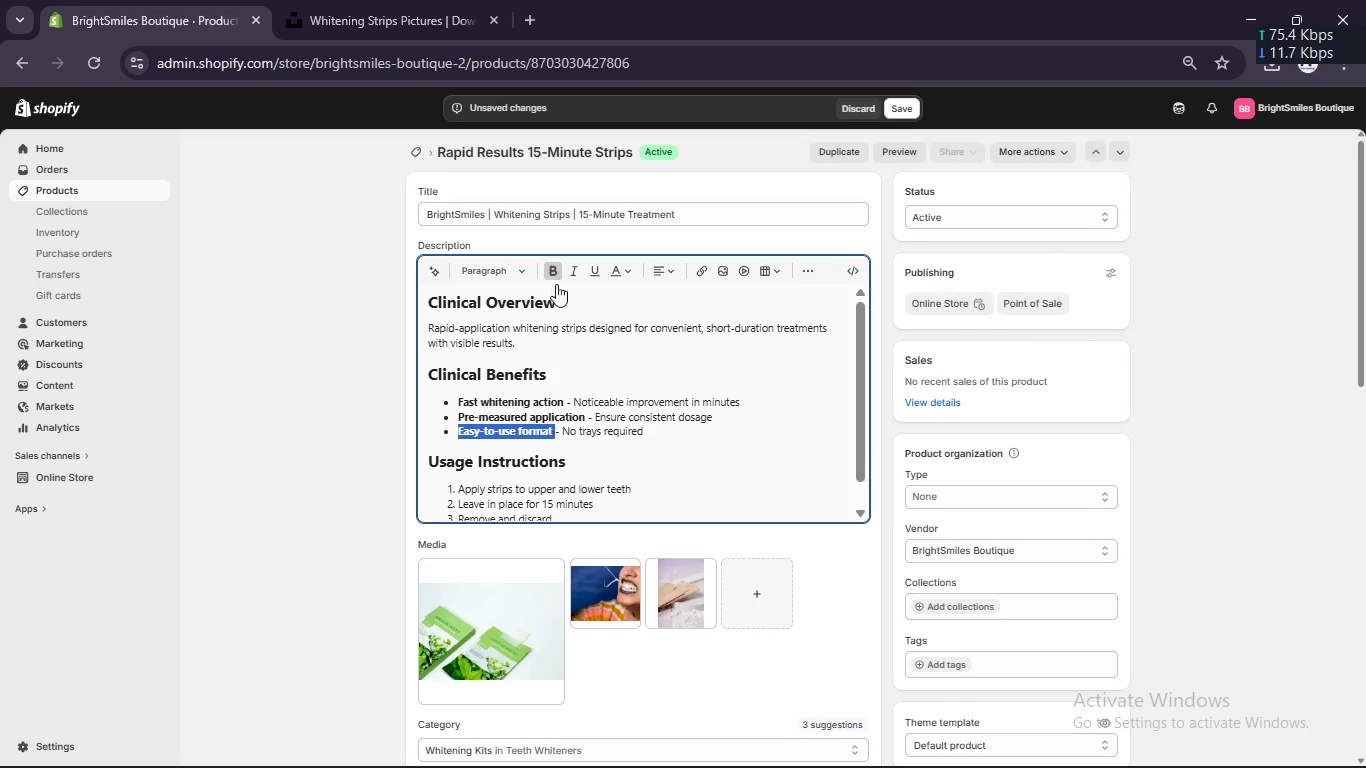 
left_click([648, 472])
 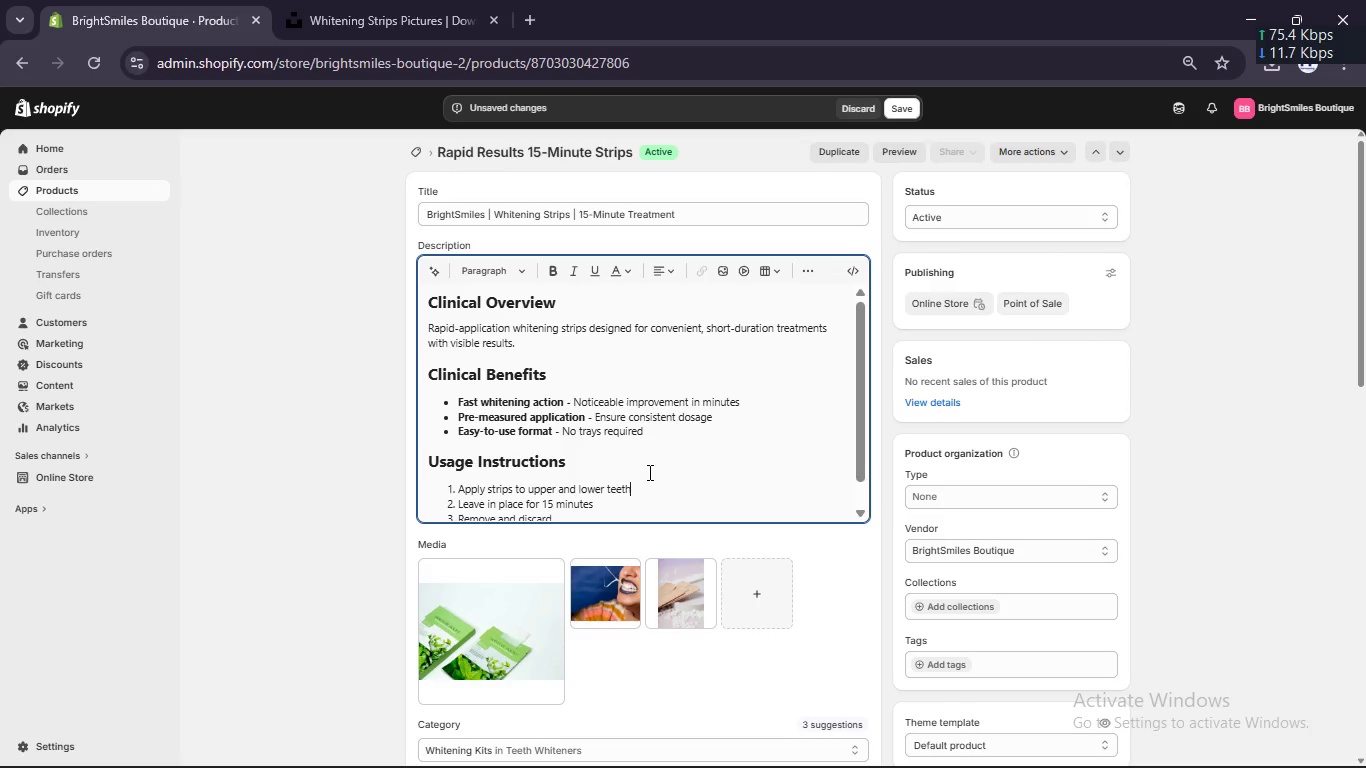 
scroll: coordinate [648, 472], scroll_direction: down, amount: 9.0
 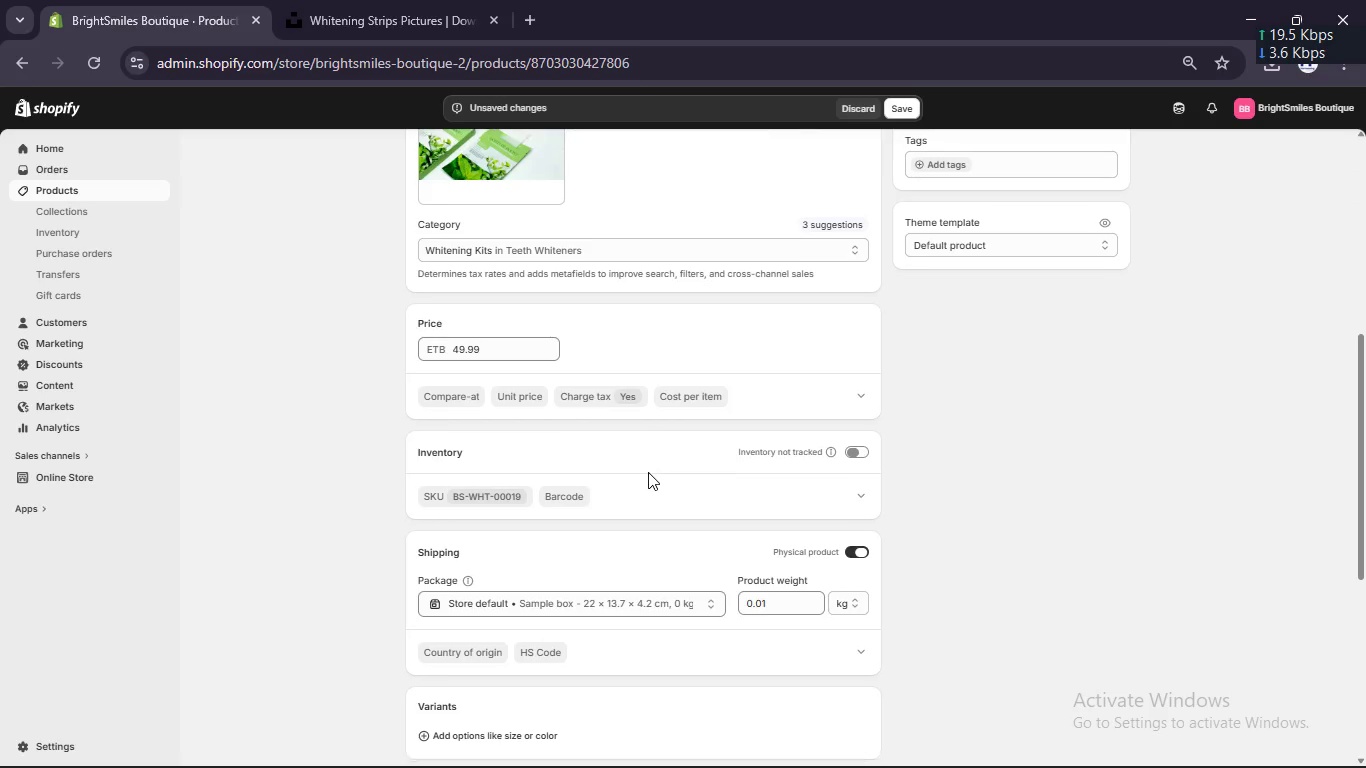 
scroll: coordinate [648, 472], scroll_direction: up, amount: 1.0
 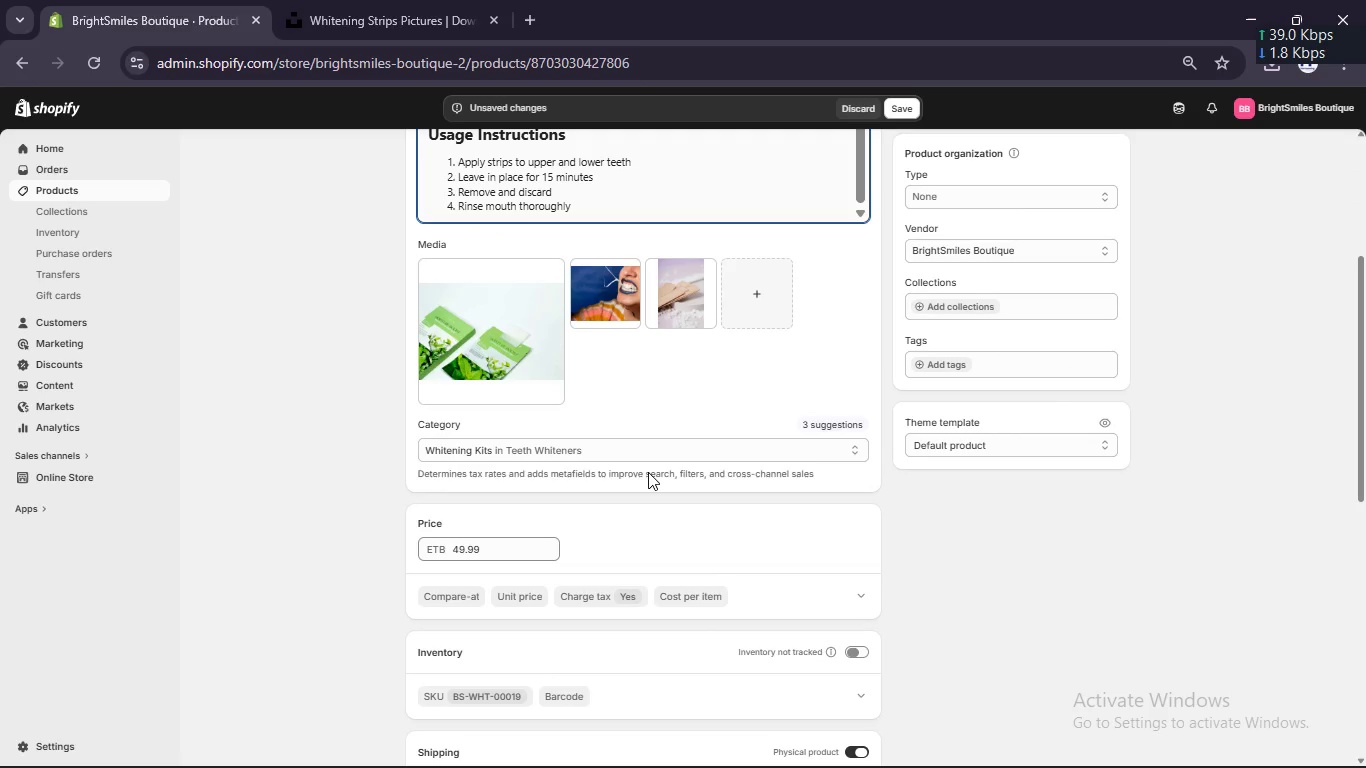 
wait(5.51)
 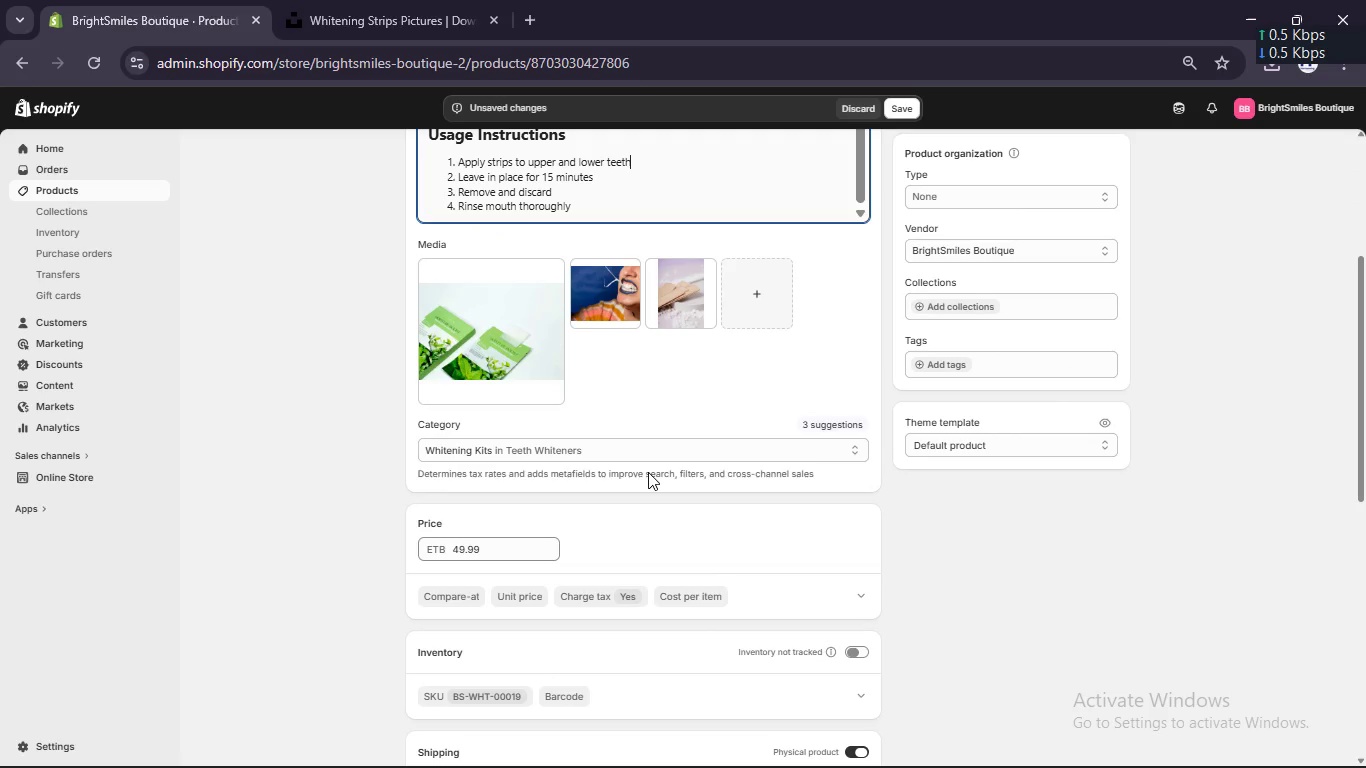 
left_click([483, 372])
 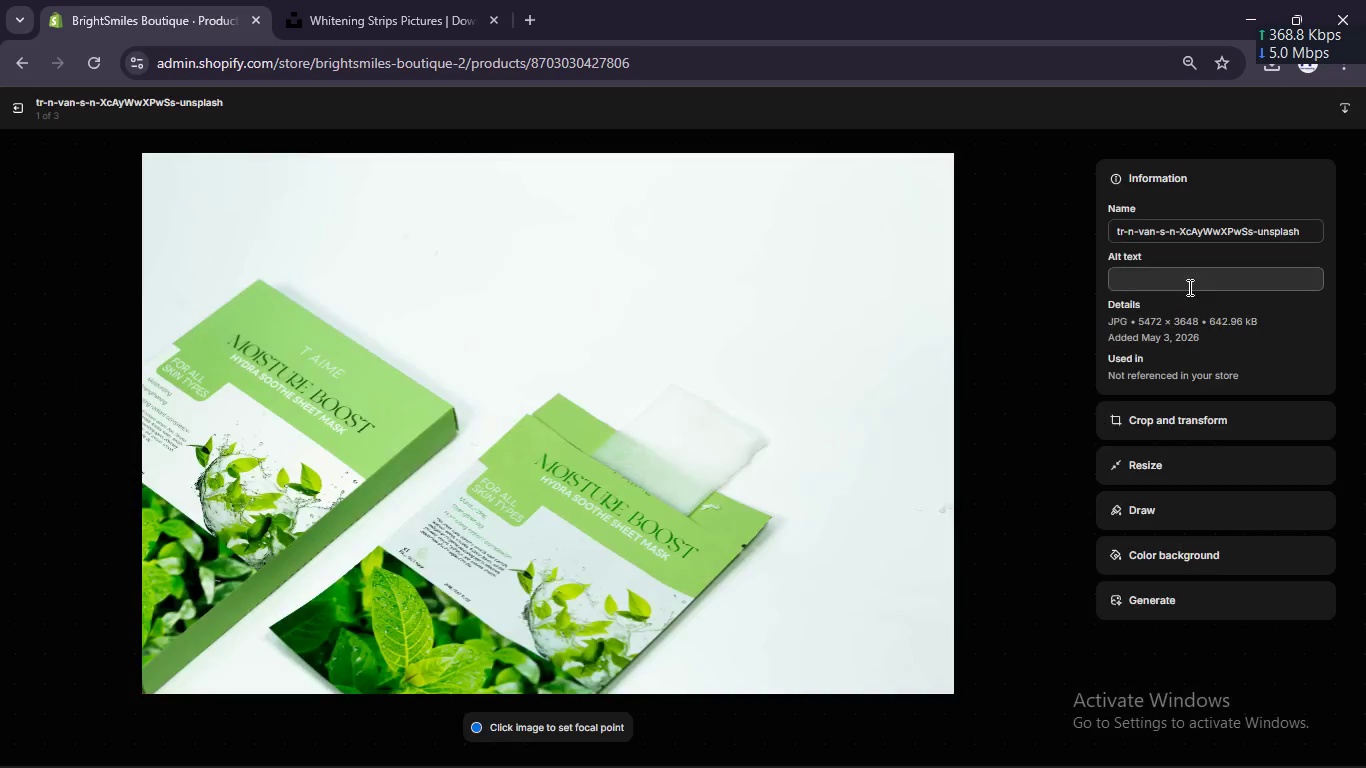 
left_click([1182, 283])
 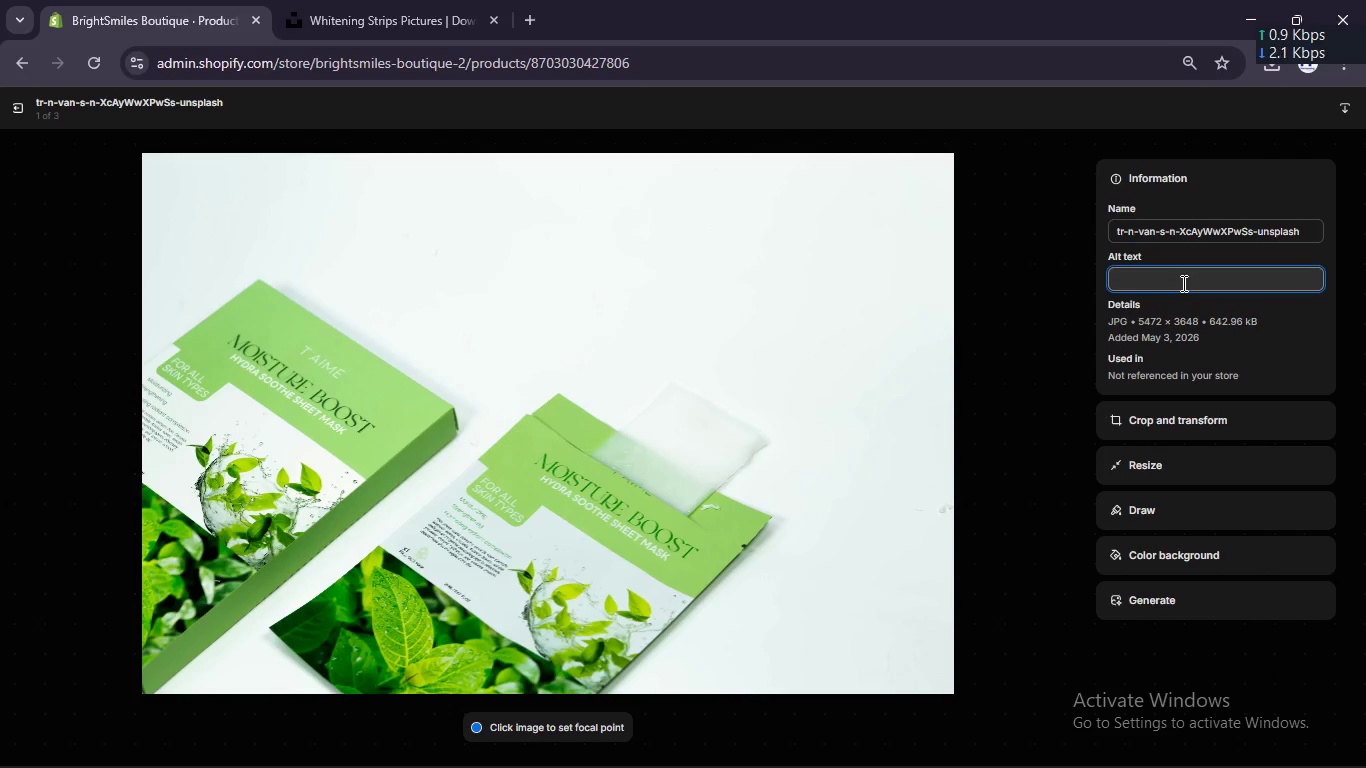 
key(Control+V)
 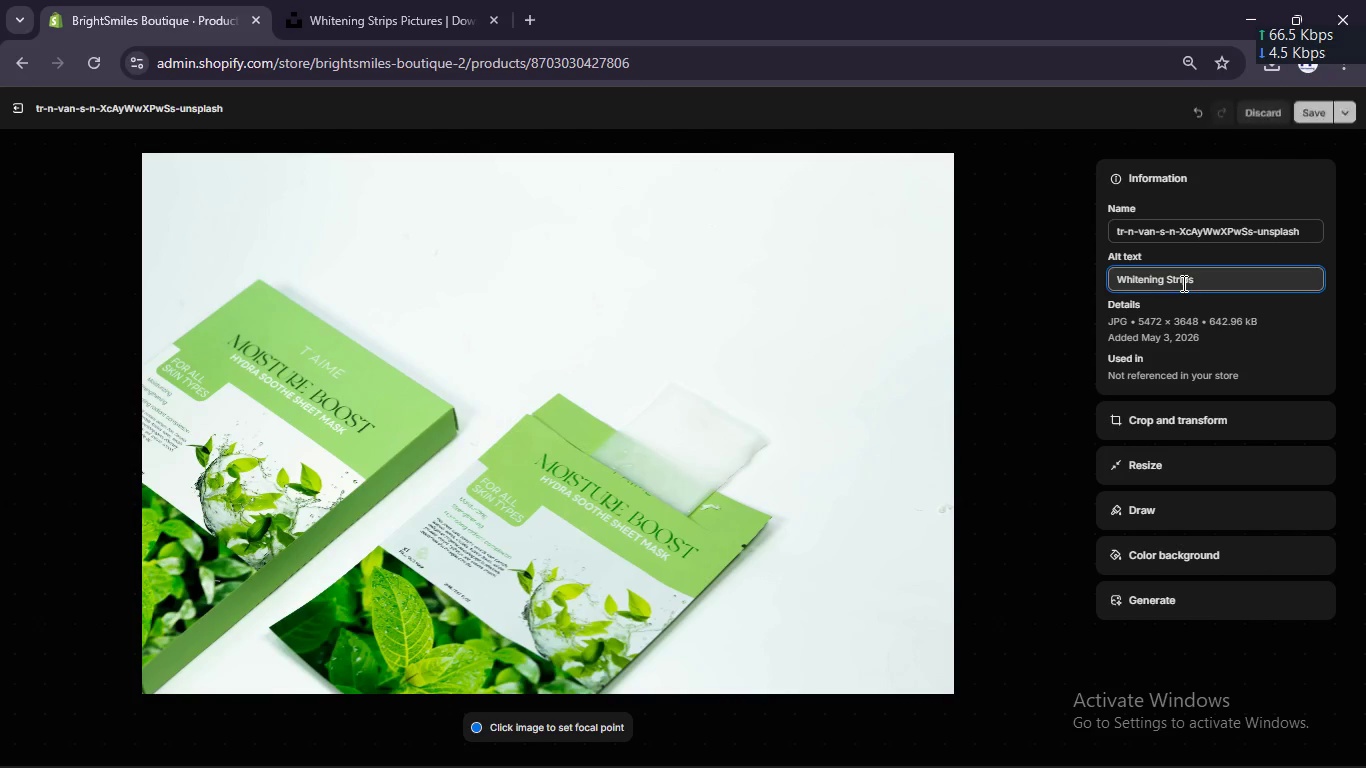 
key(Control+A)
 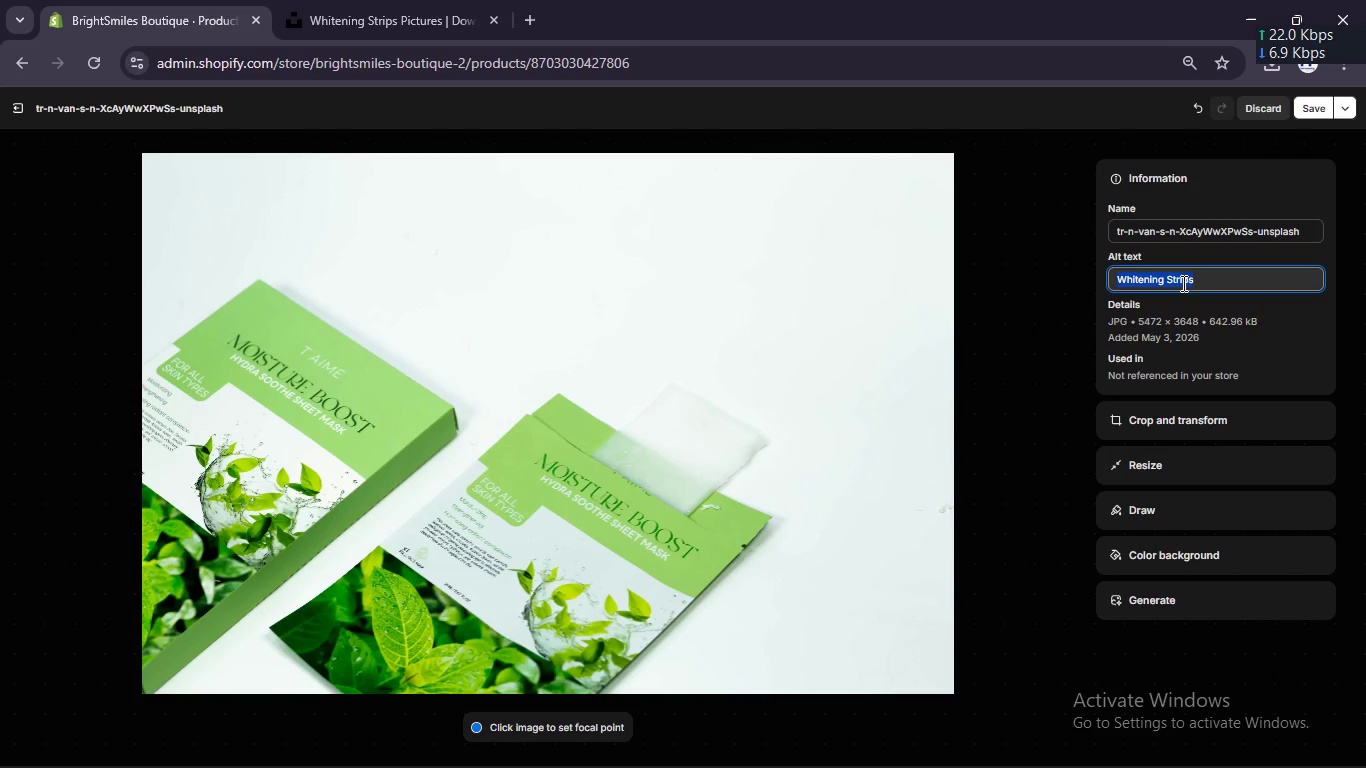 
key(Meta+V)
 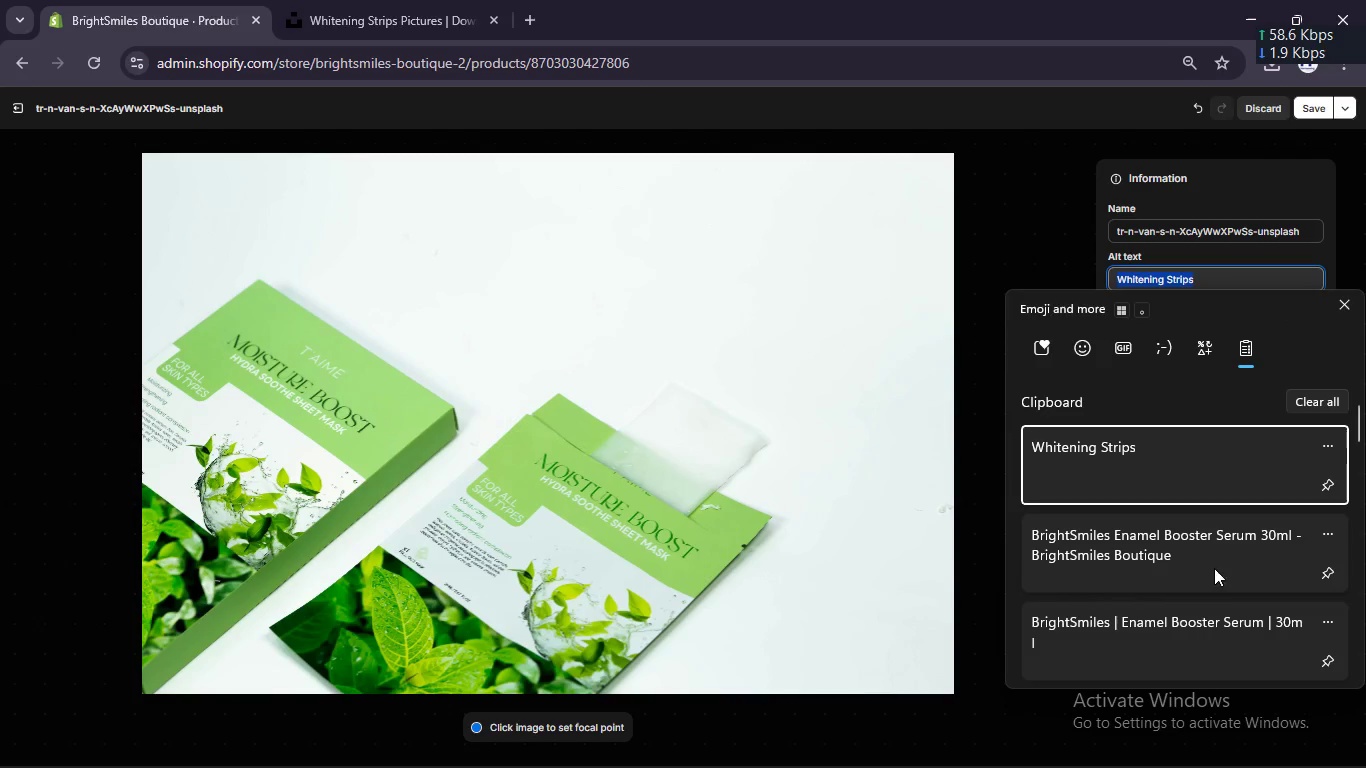 
scroll: coordinate [1212, 585], scroll_direction: down, amount: 7.0
 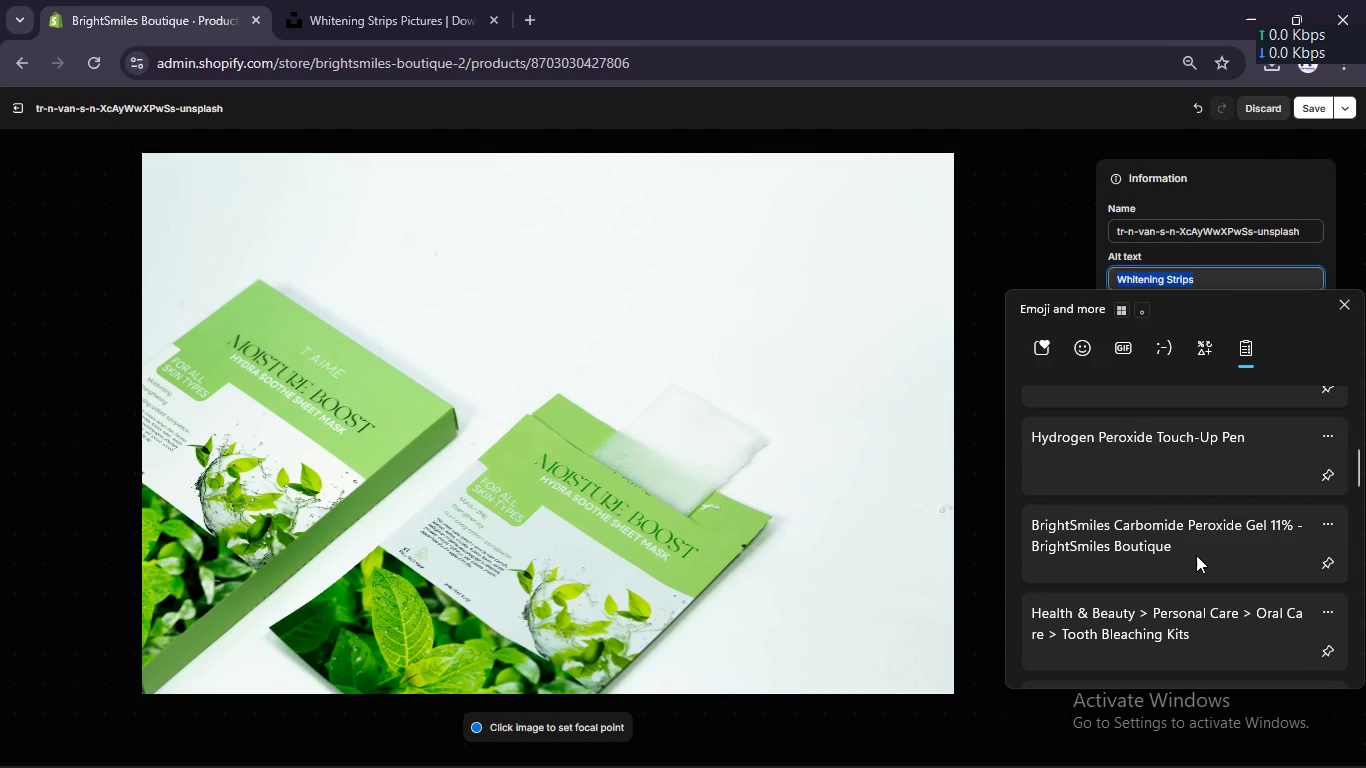 
left_click([1196, 551])
 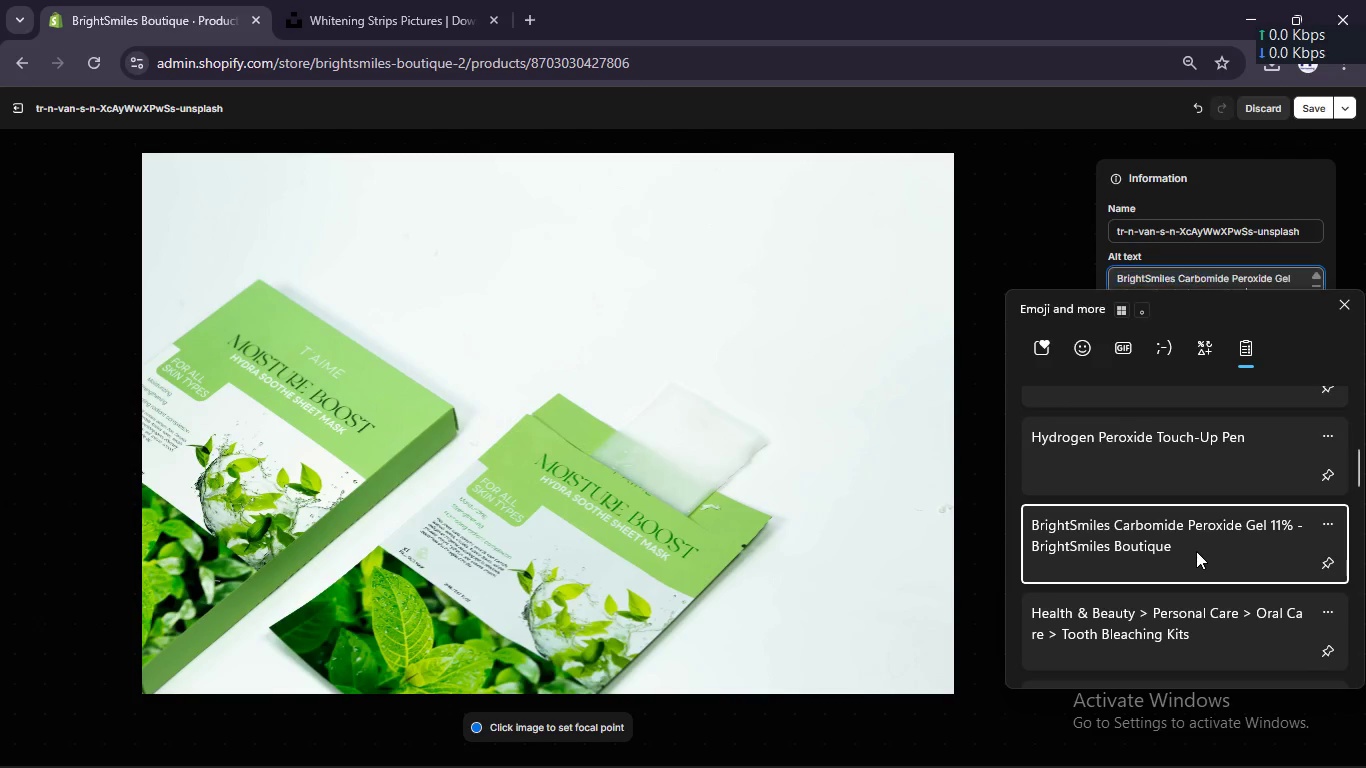 
key(Control+ControlLeft)
 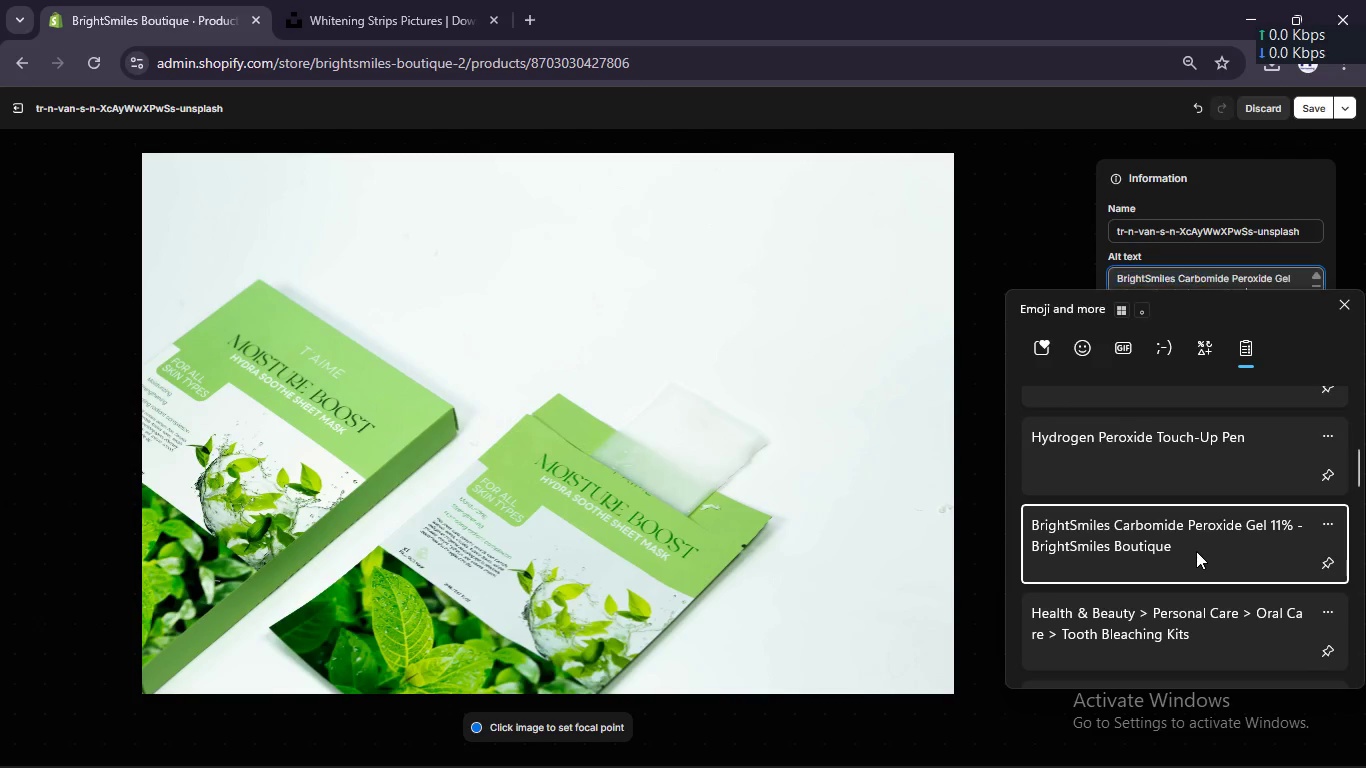 
key(Control+V)
 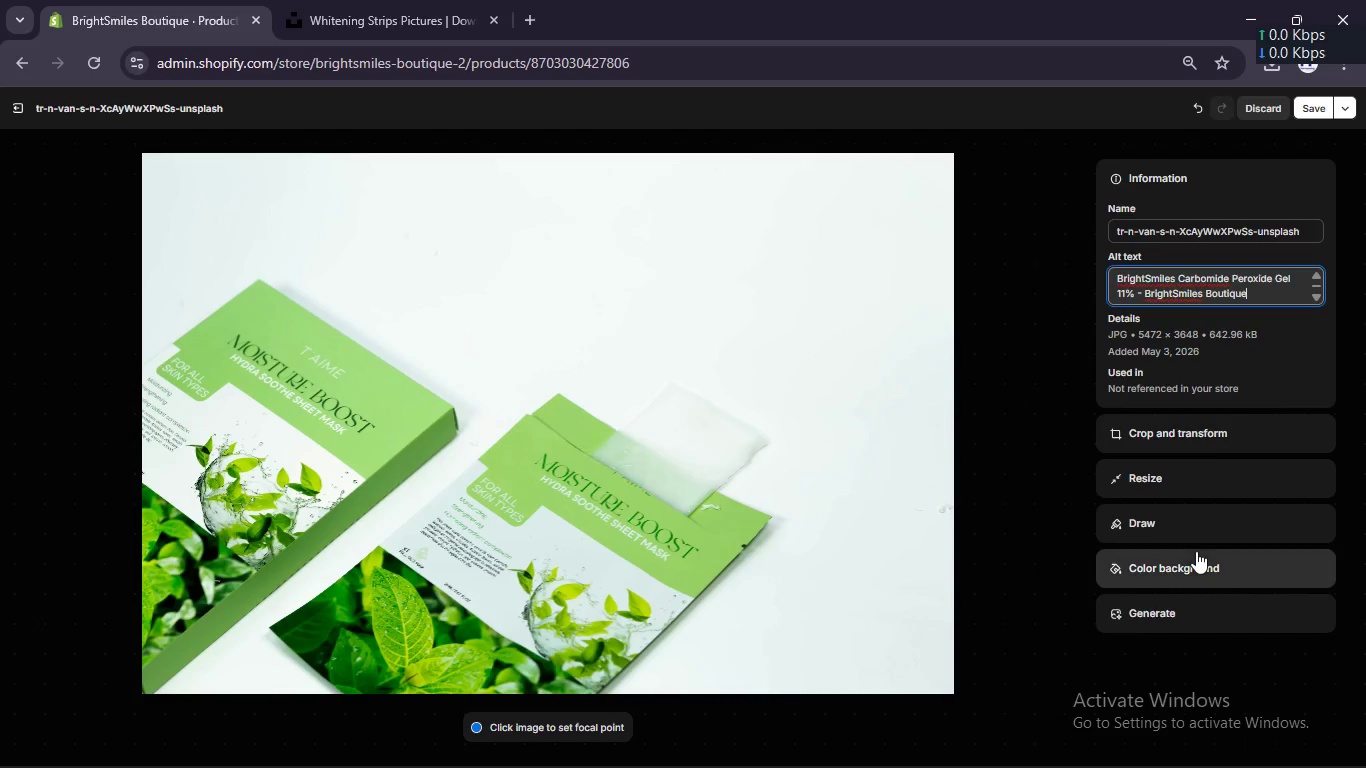 
right_click([1196, 551])
 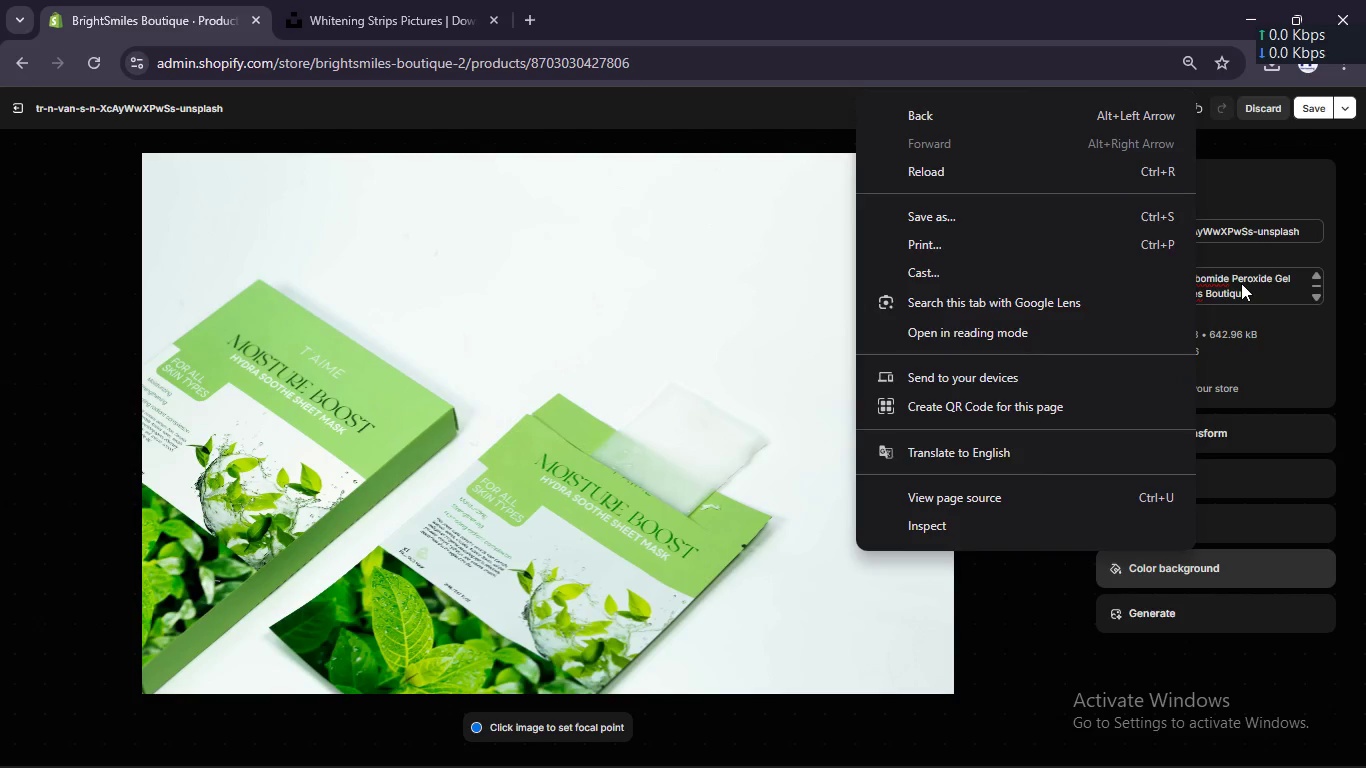 
wait(5.62)
 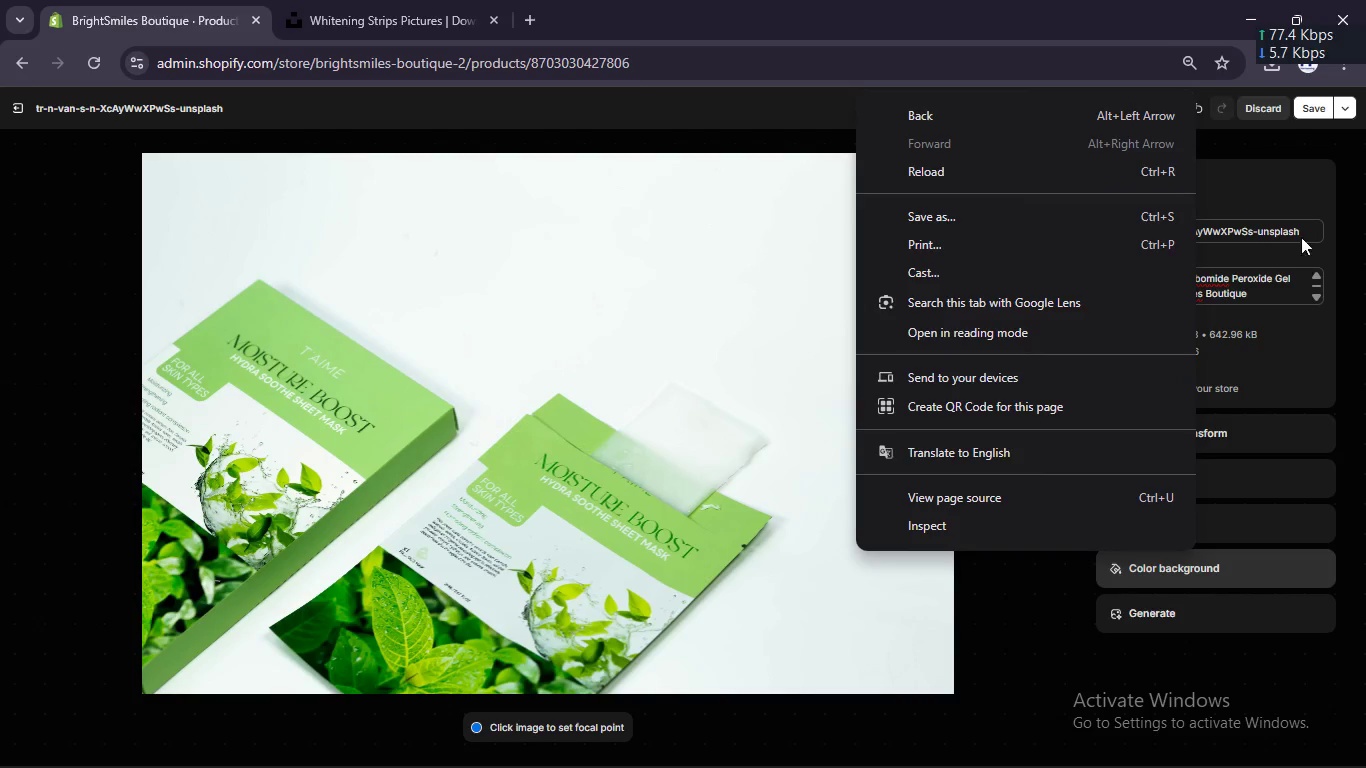 
left_click([1241, 283])
 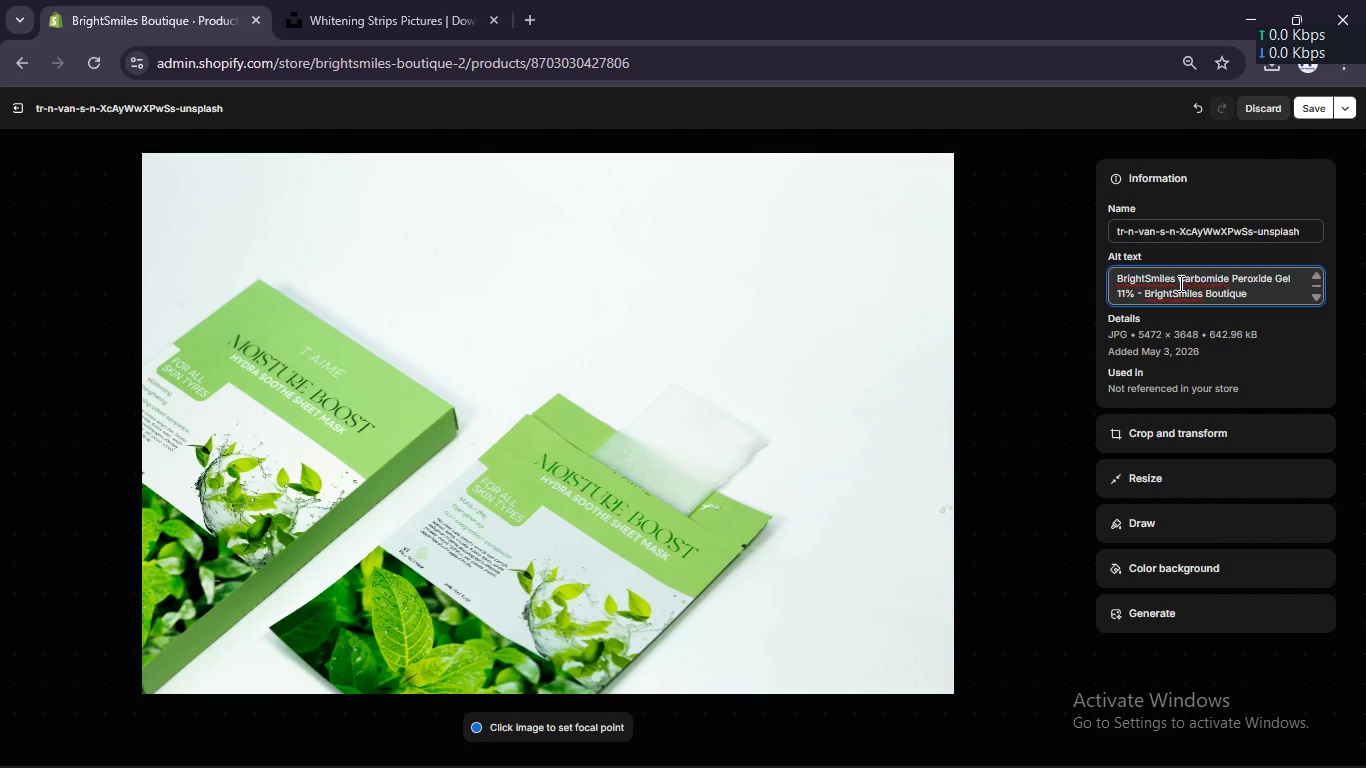 
wait(6.69)
 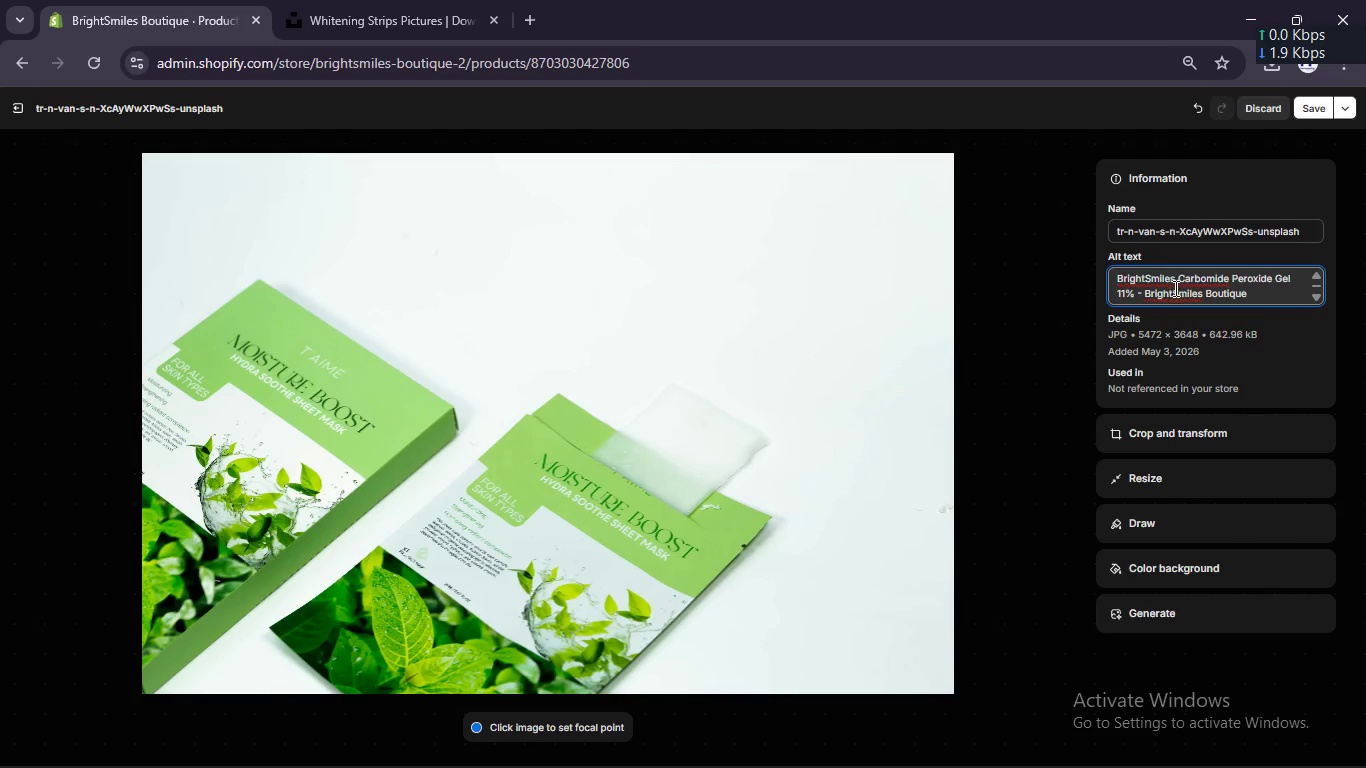 
left_click([1134, 290])
 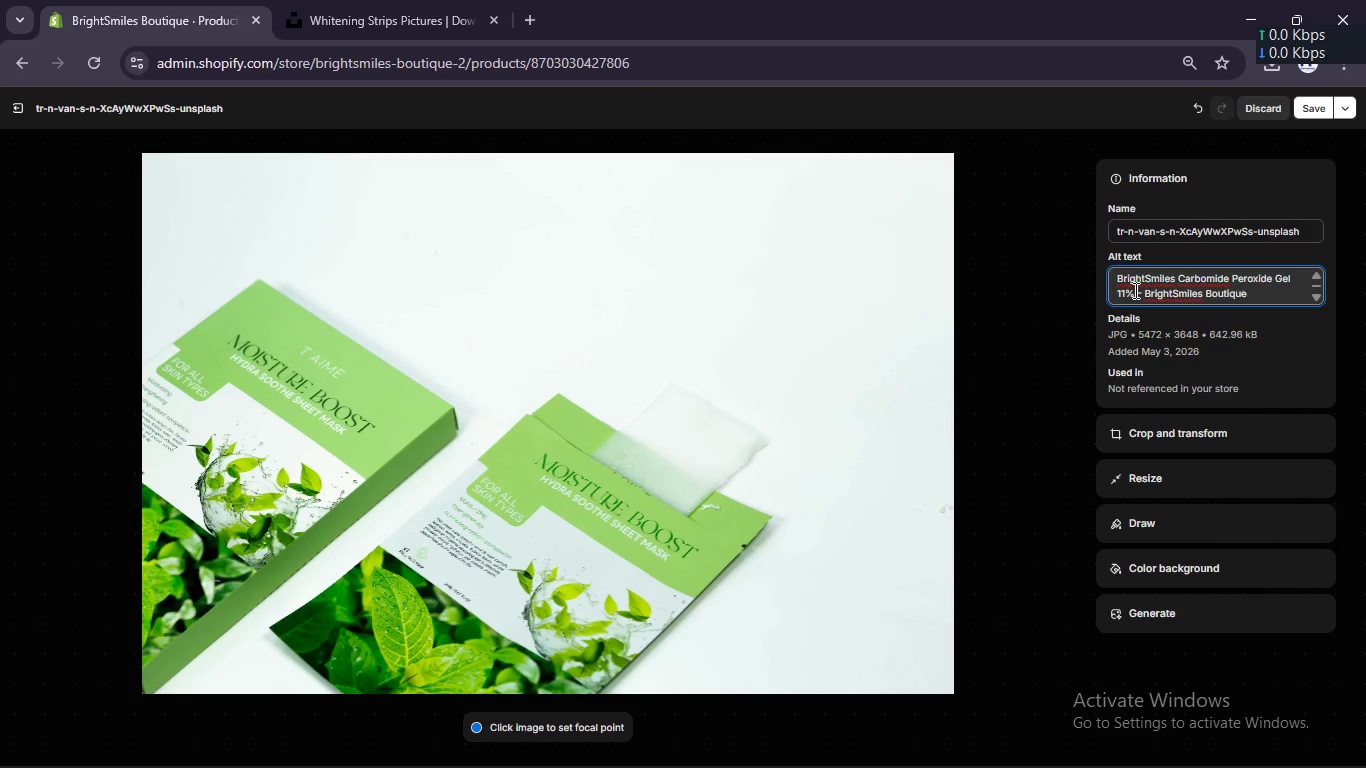 
key(Backspace)
key(Backspace)
type(30ml)
 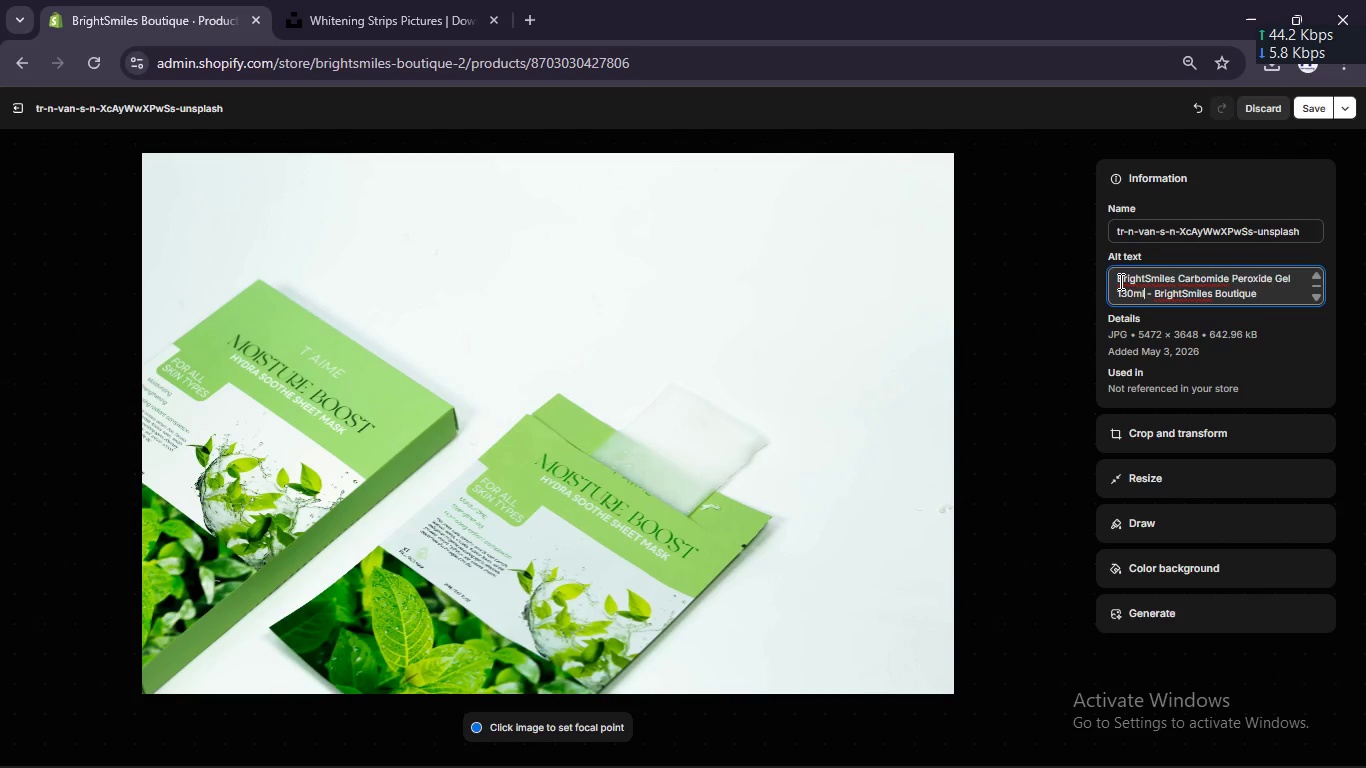 
key(ArrowLeft)
 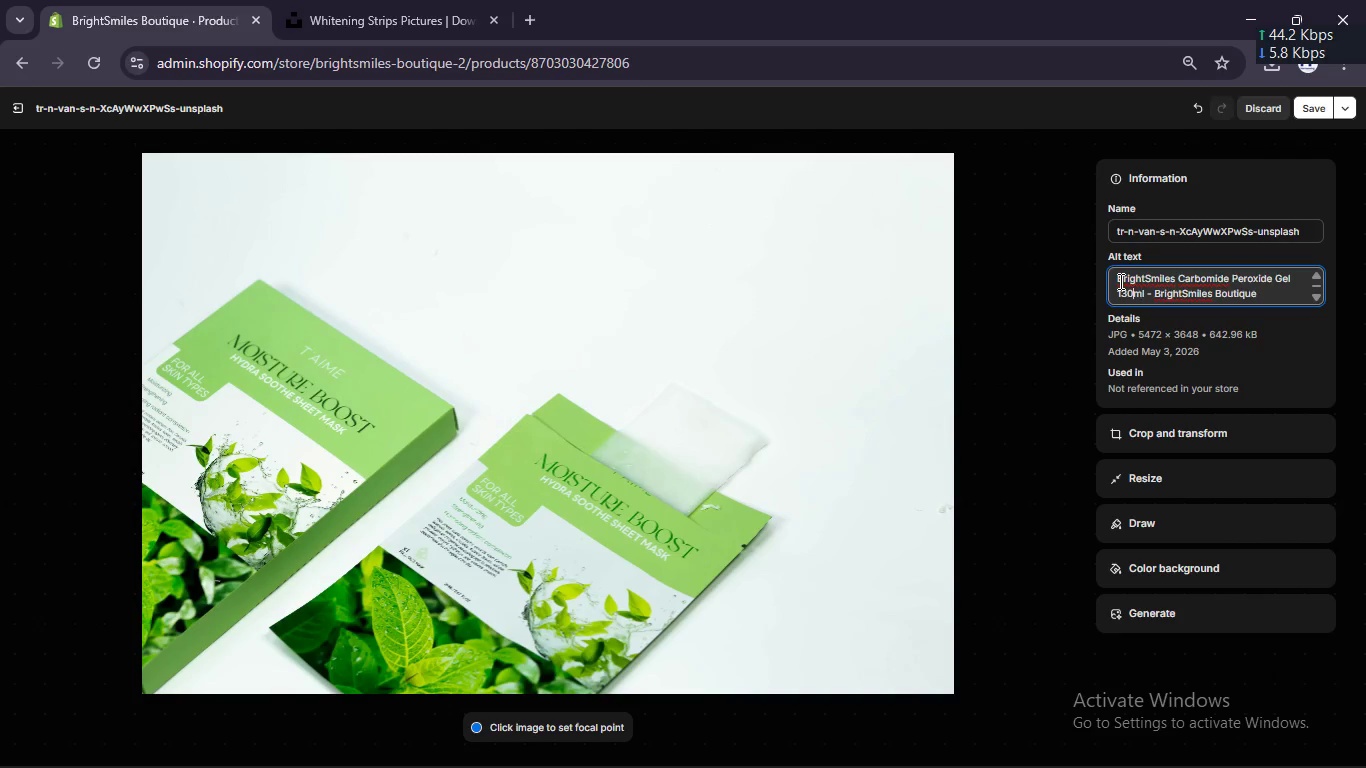 
key(ArrowLeft)
 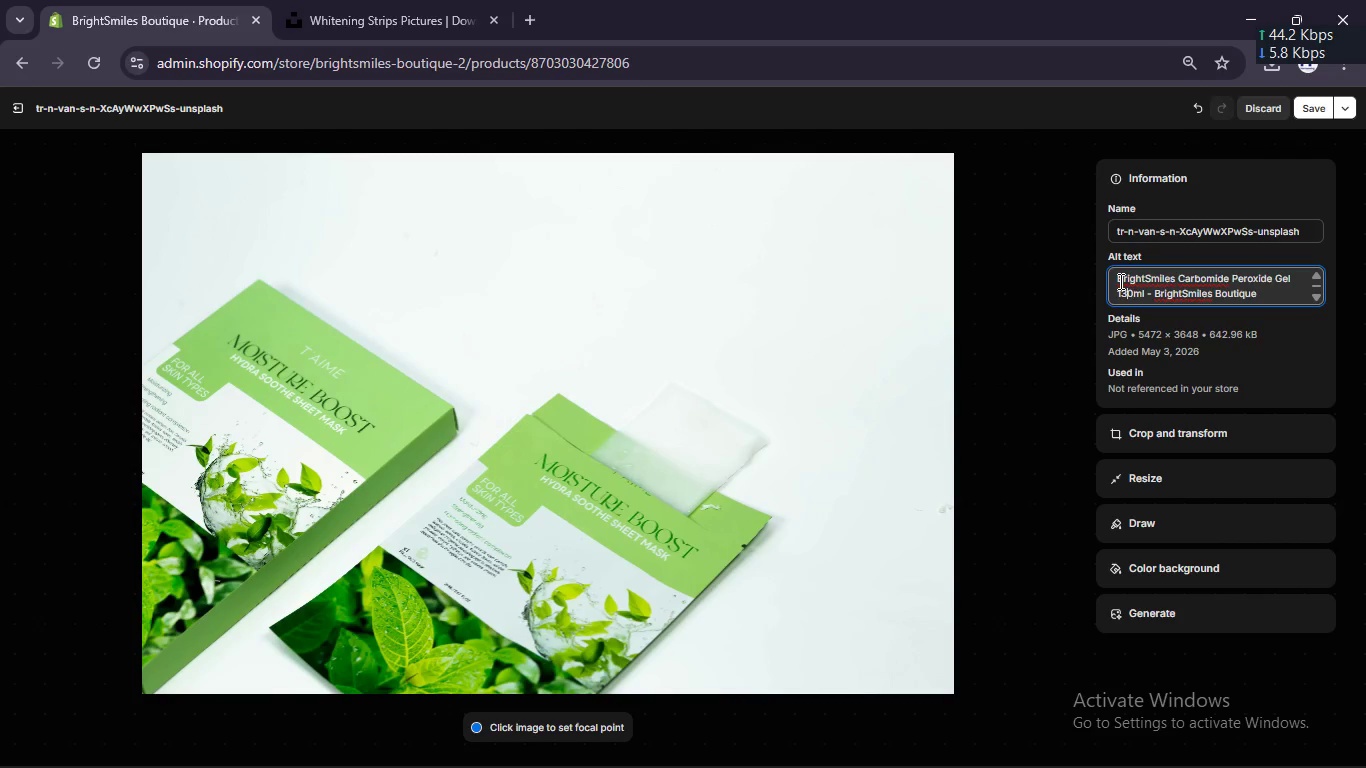 
key(ArrowLeft)
 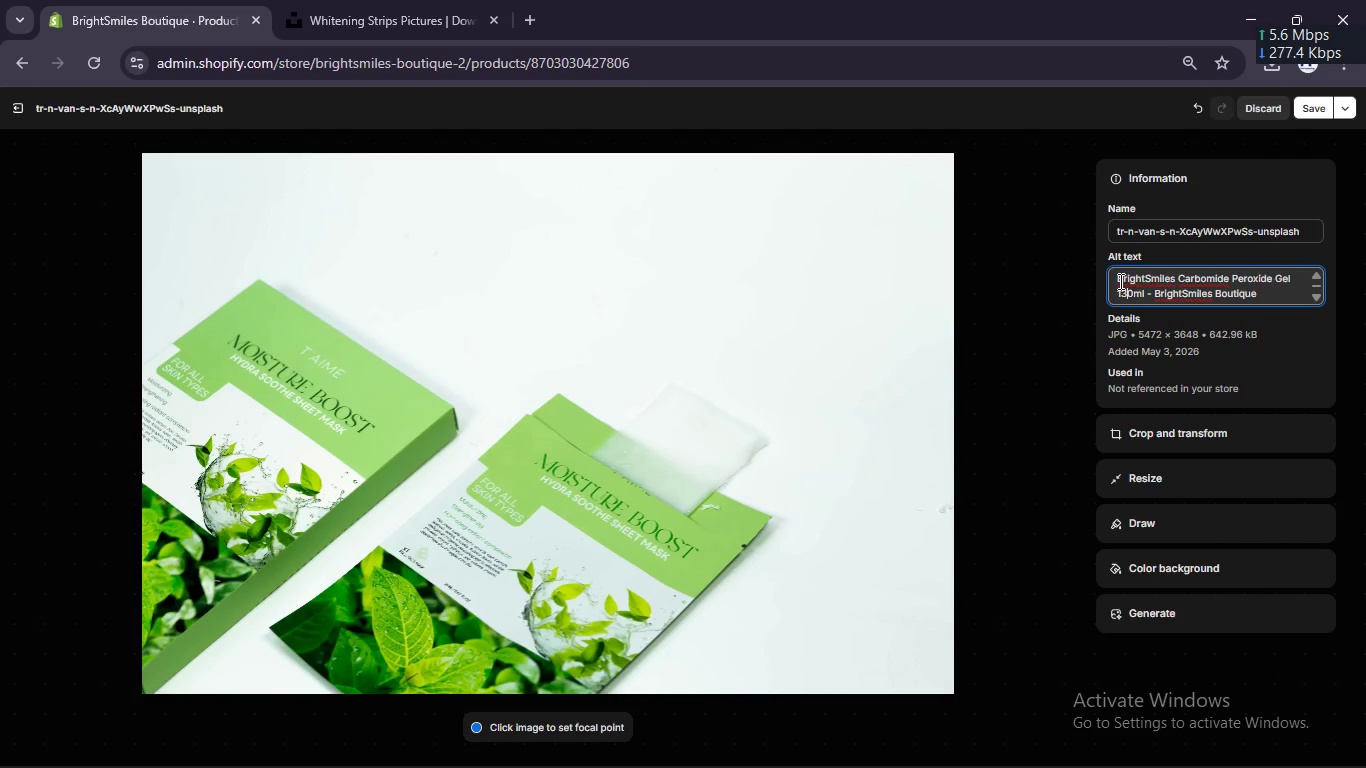 
key(ArrowLeft)
 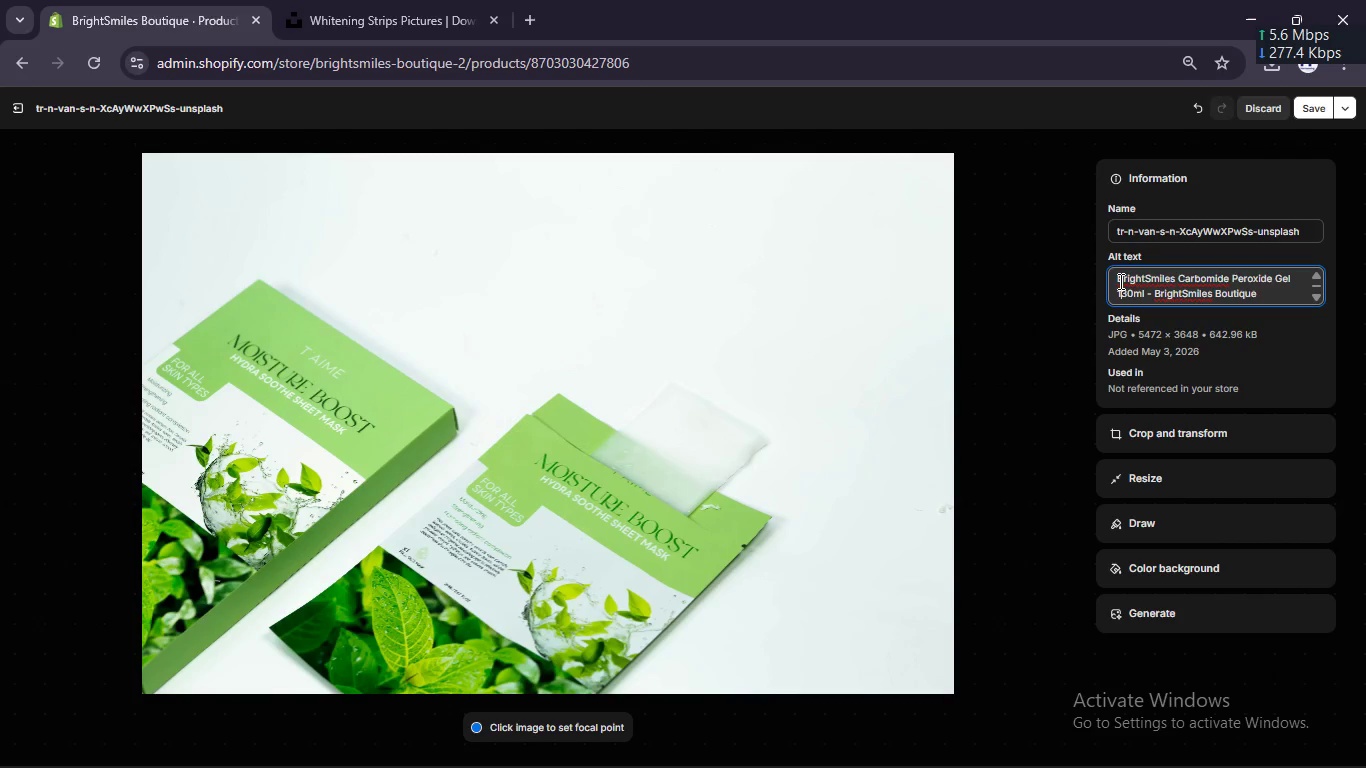 
key(Backspace)
 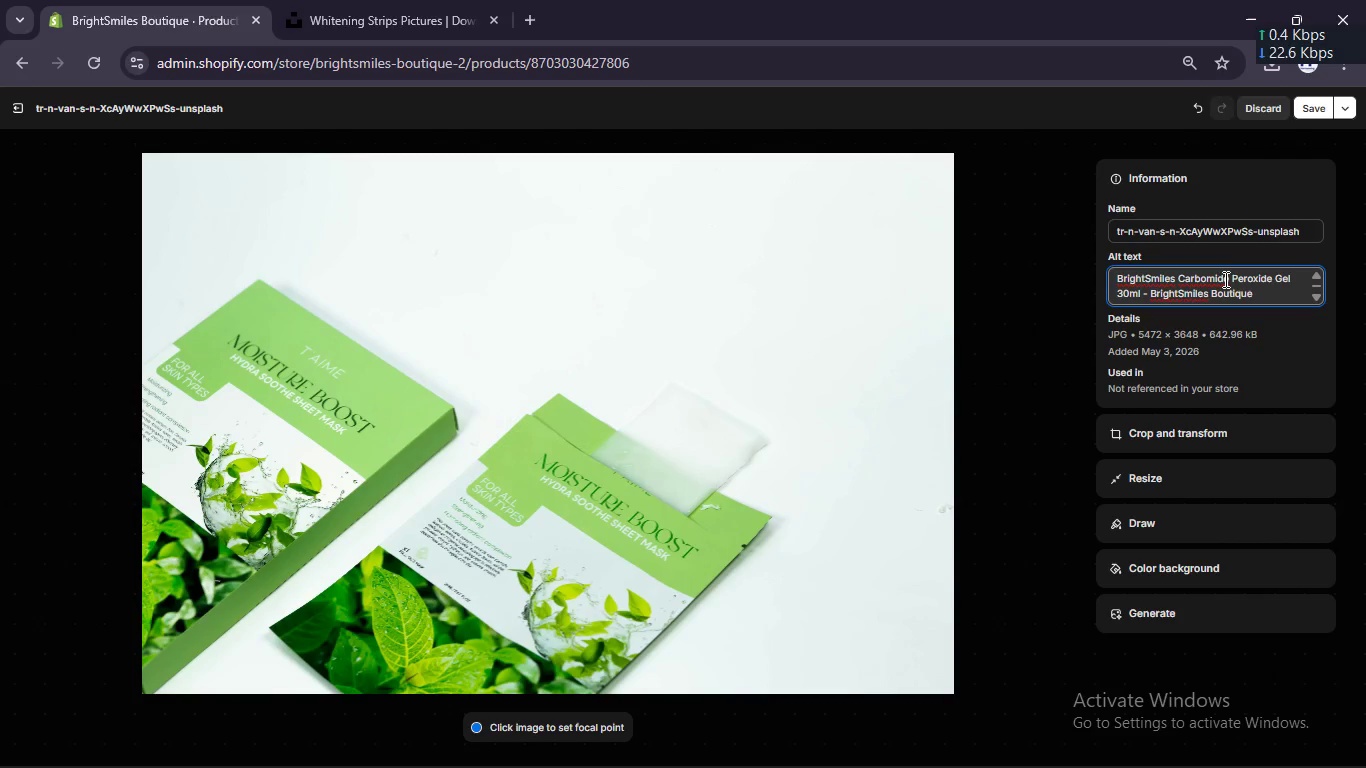 
double_click([1222, 278])
 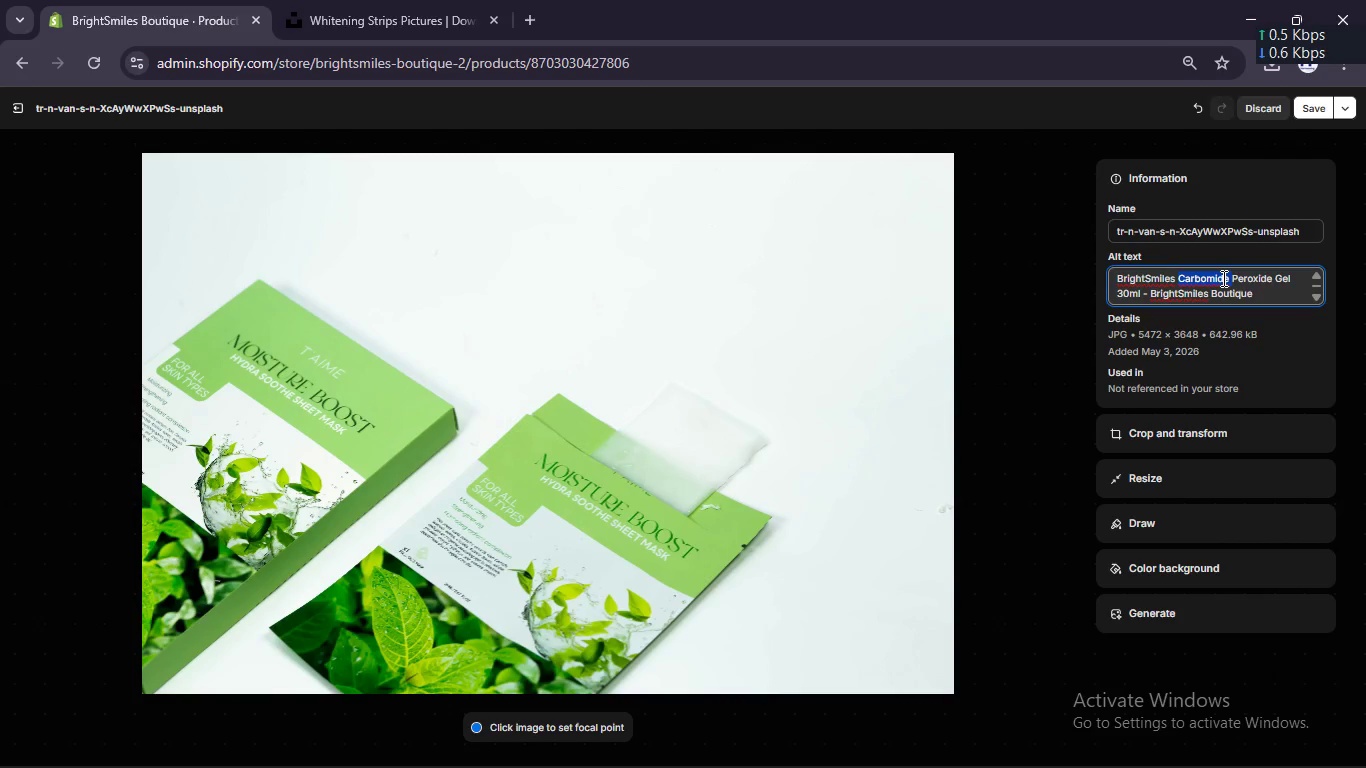 
key(Delete)
 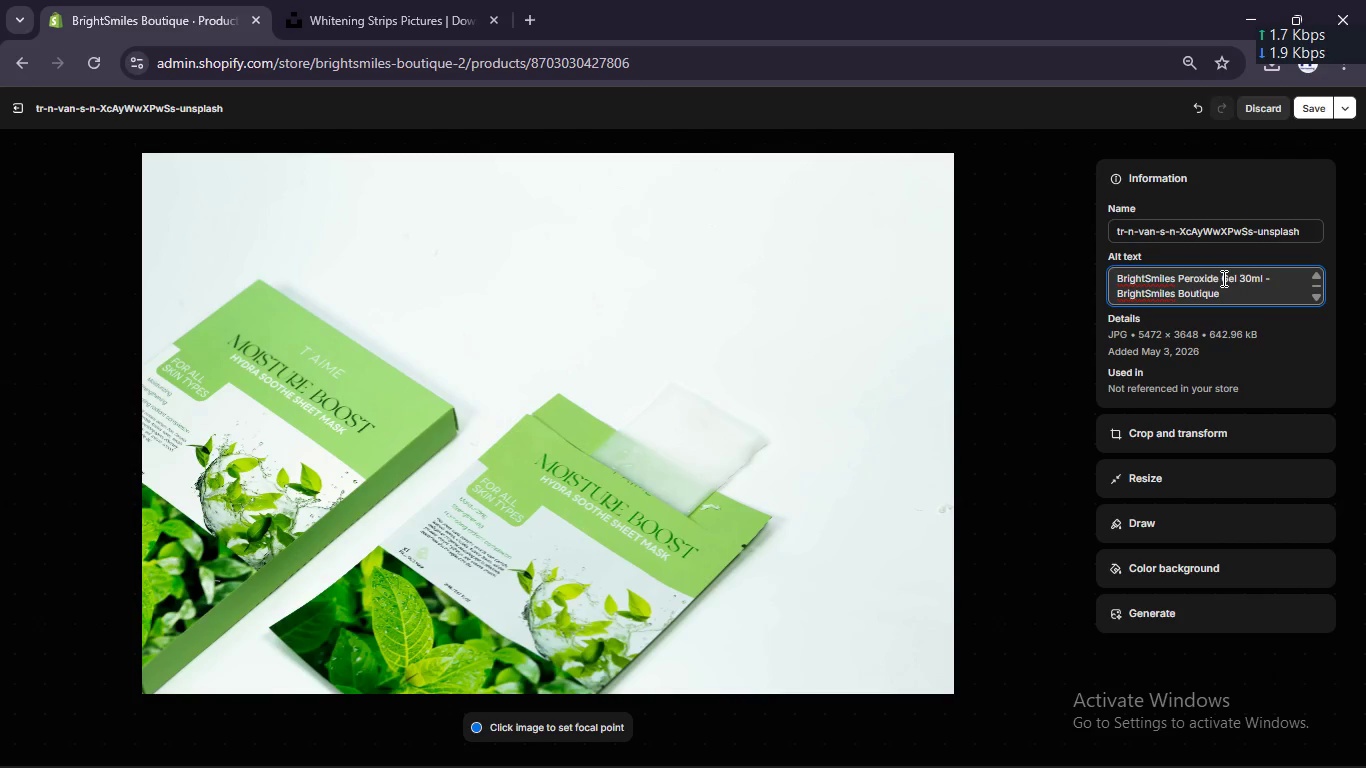 
key(Delete)
 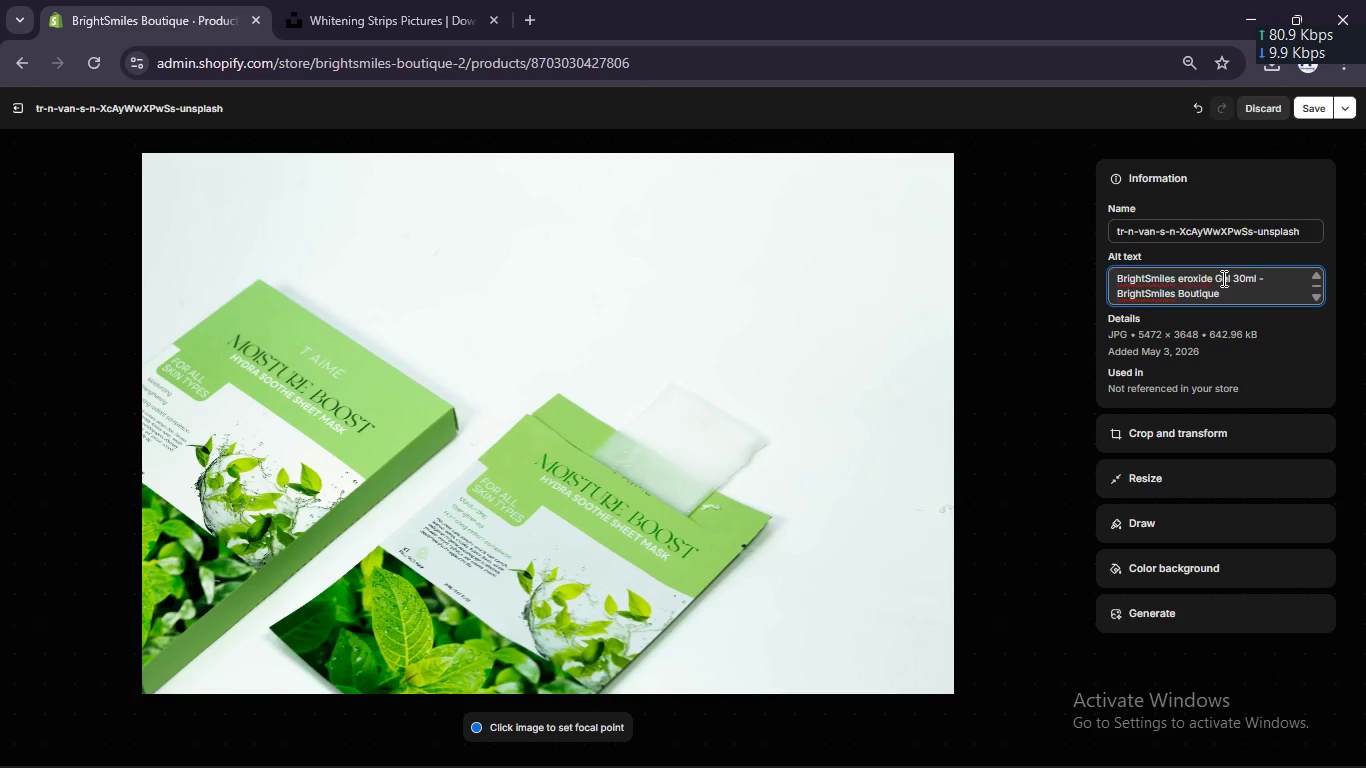 
key(Delete)
 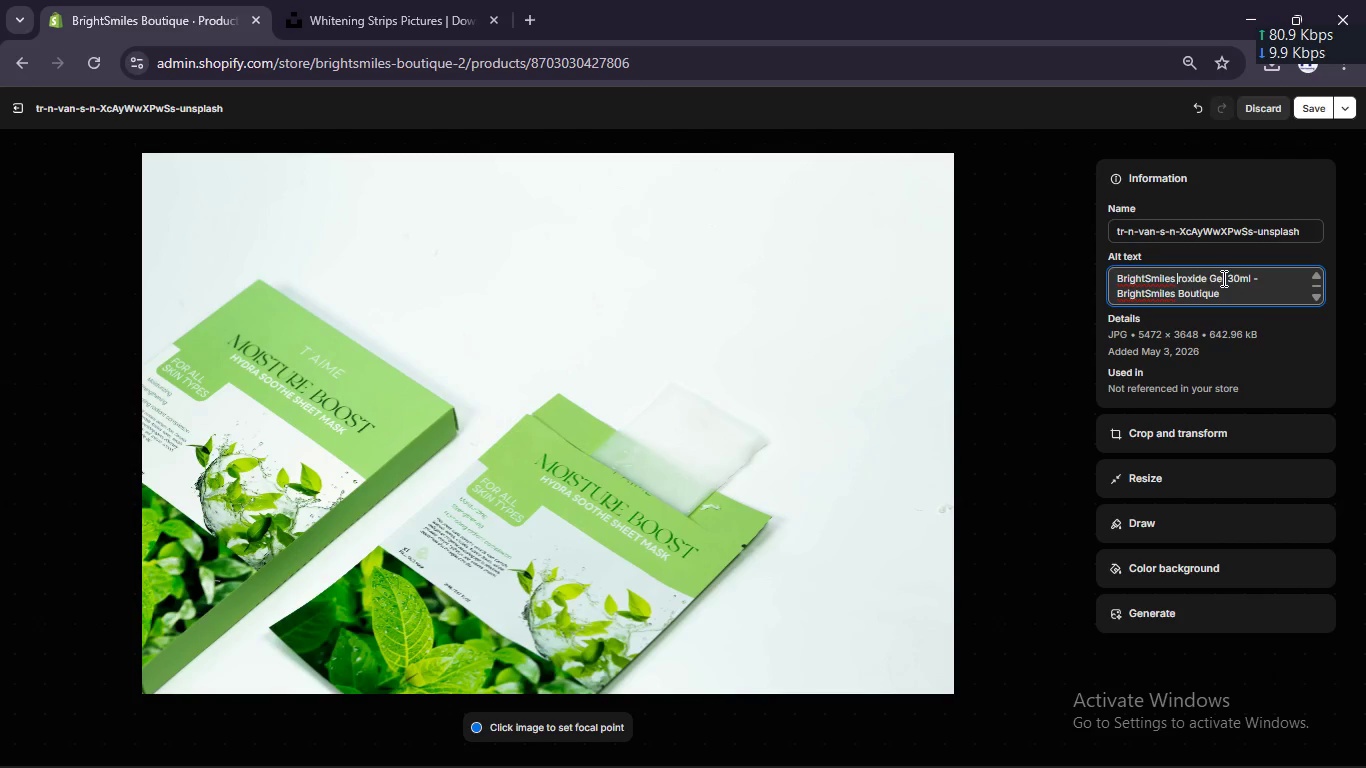 
key(Delete)
 